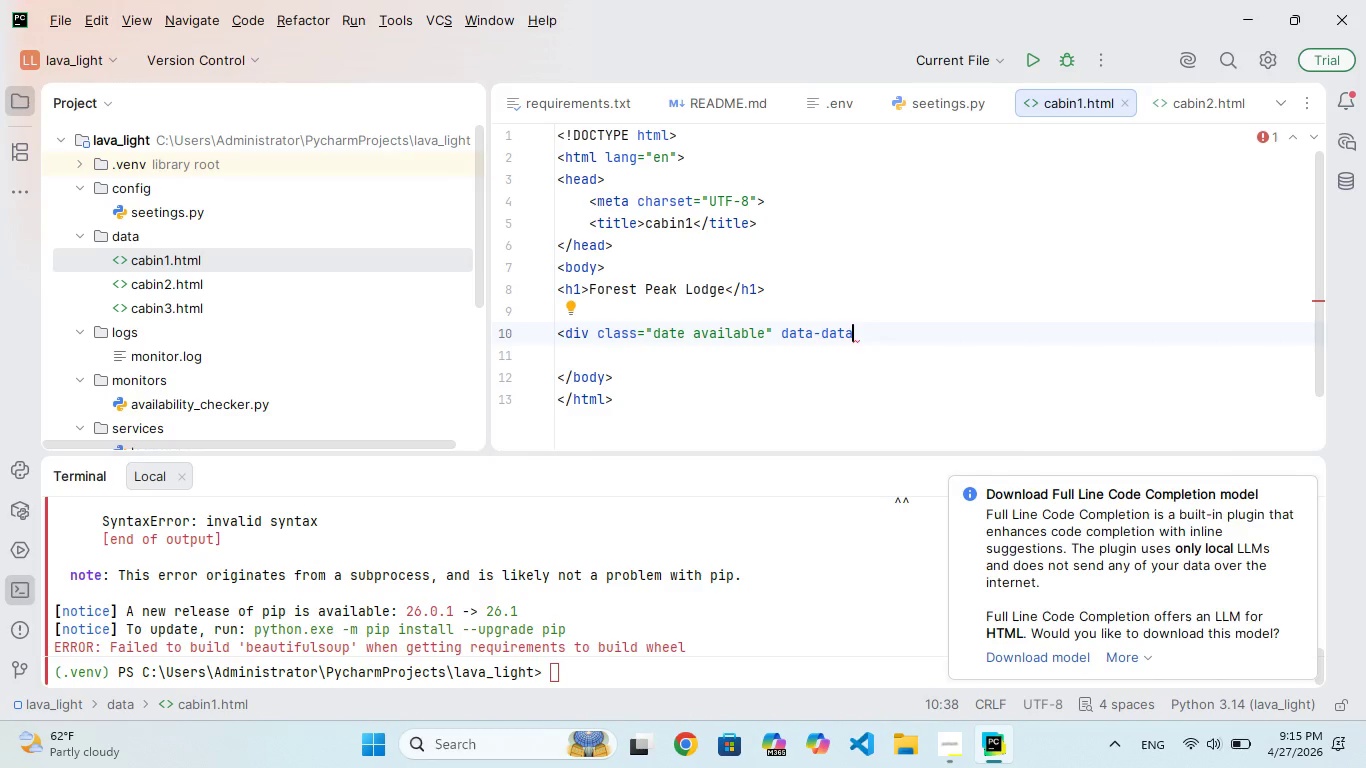 
key(ArrowRight)
 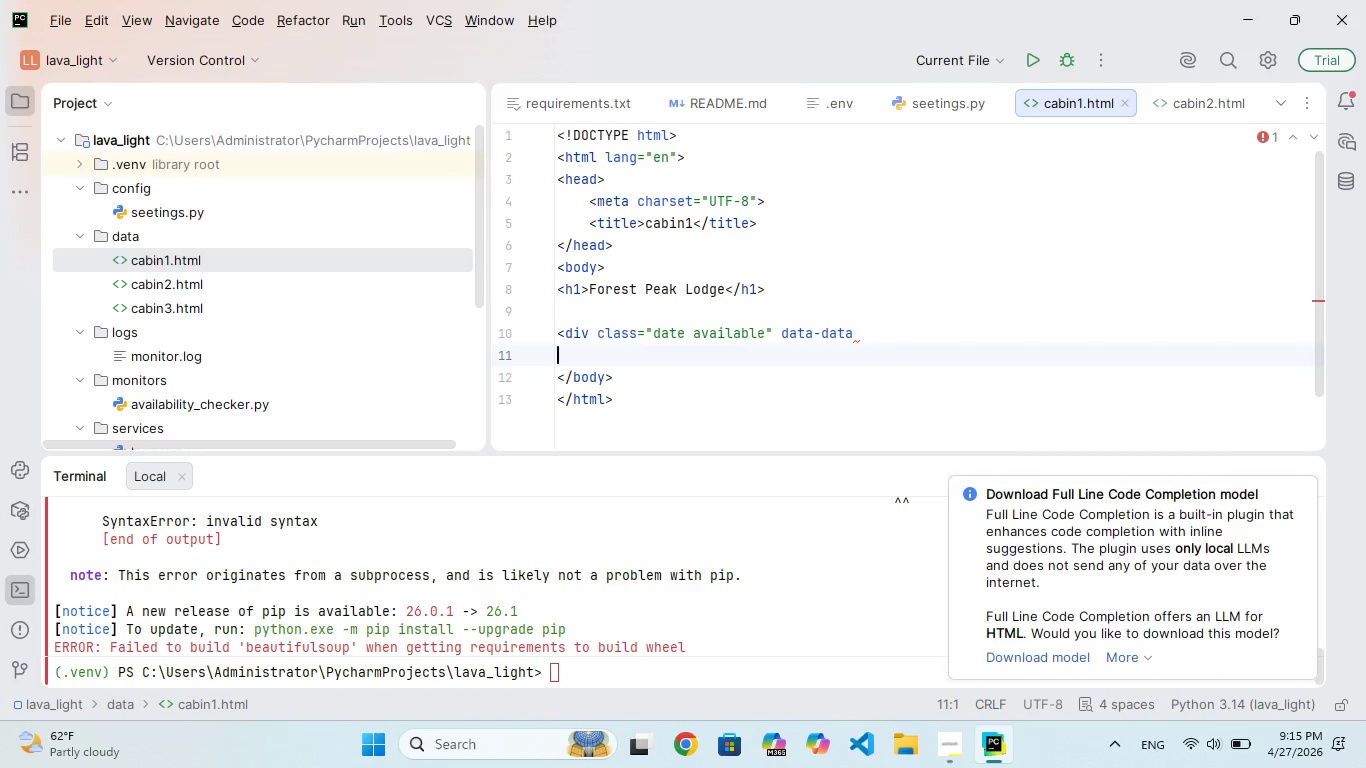 
key(ArrowLeft)
 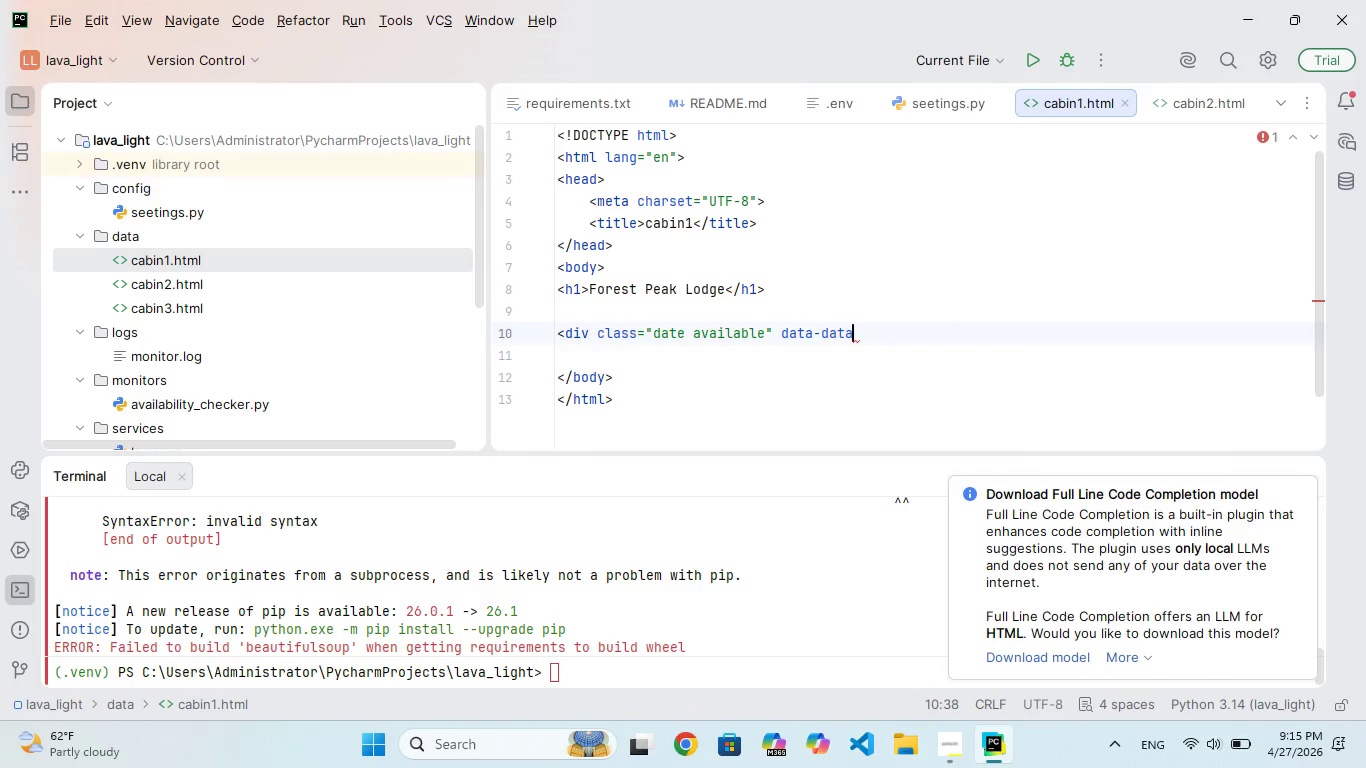 
key(Backspace)
 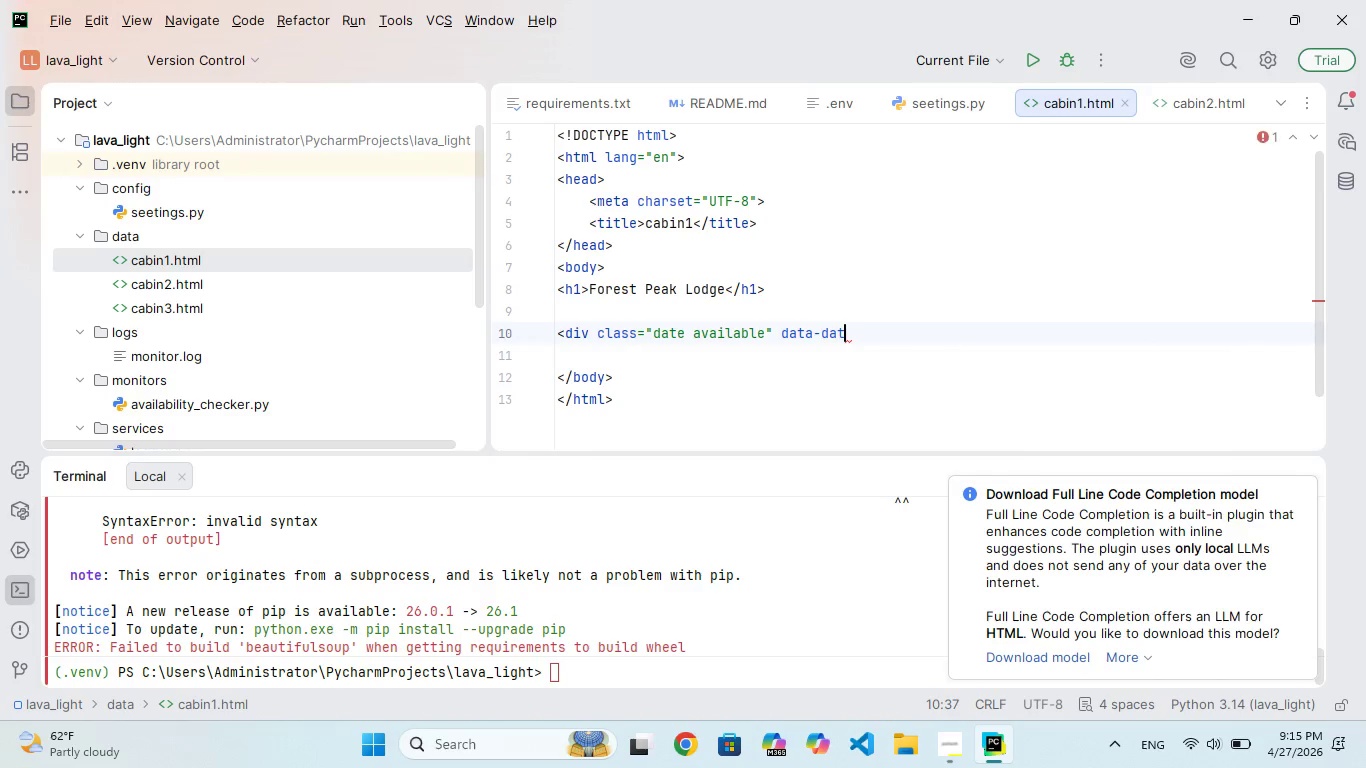 
key(E)
 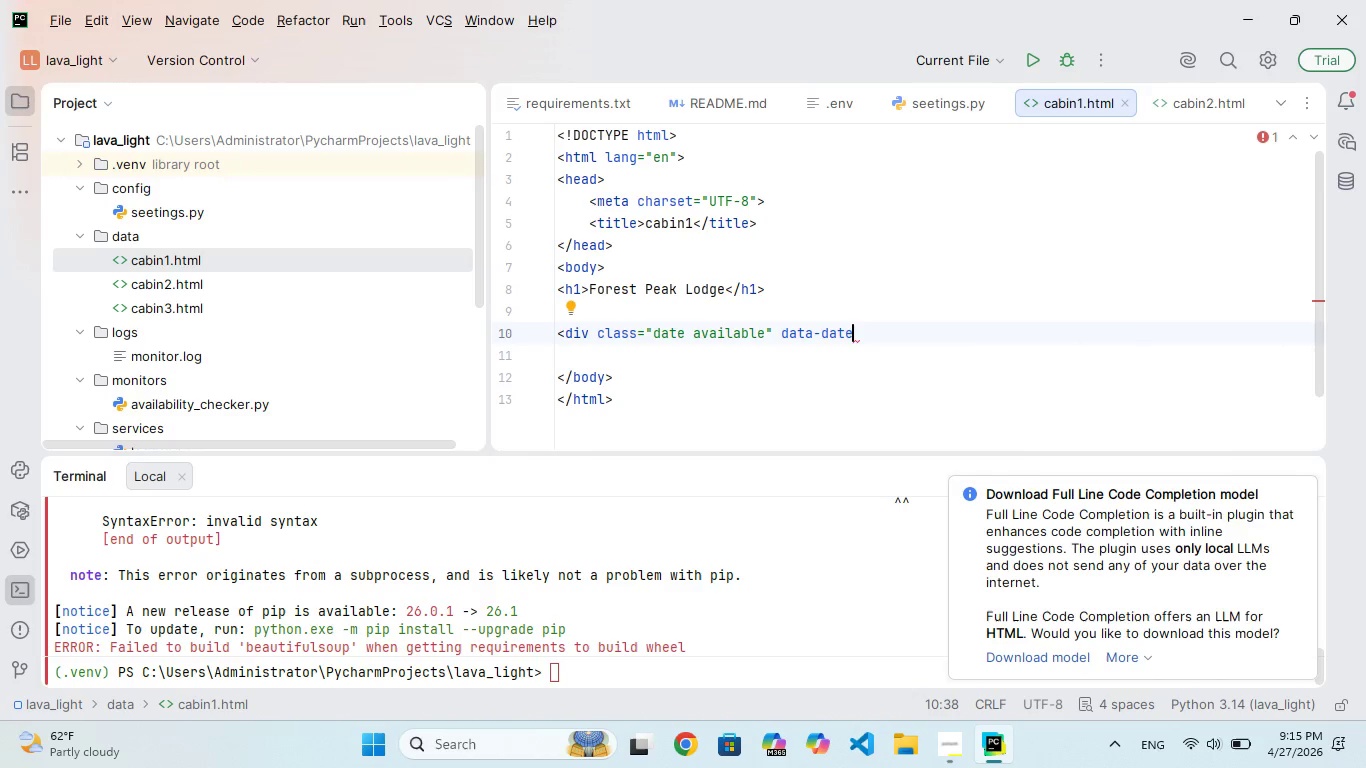 
key(Equal)
 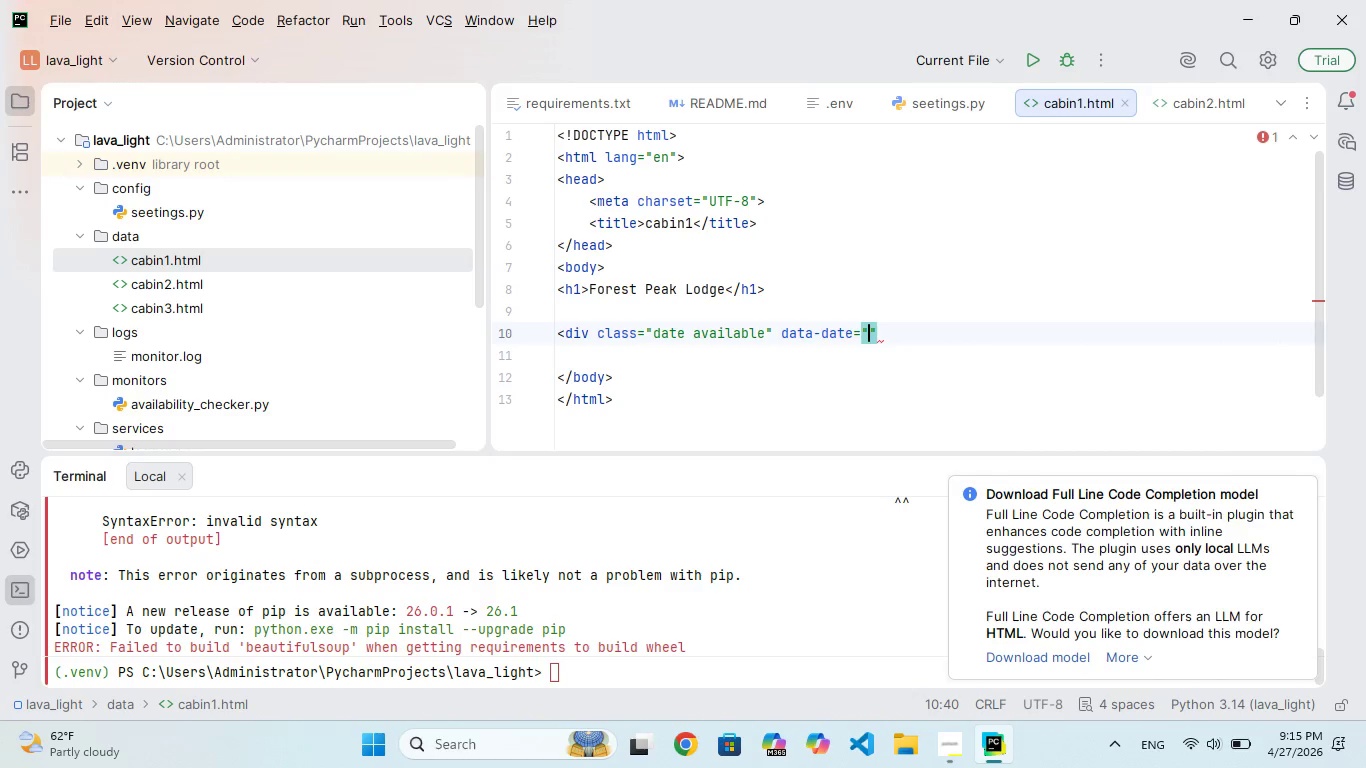 
key(Shift+Quote)
 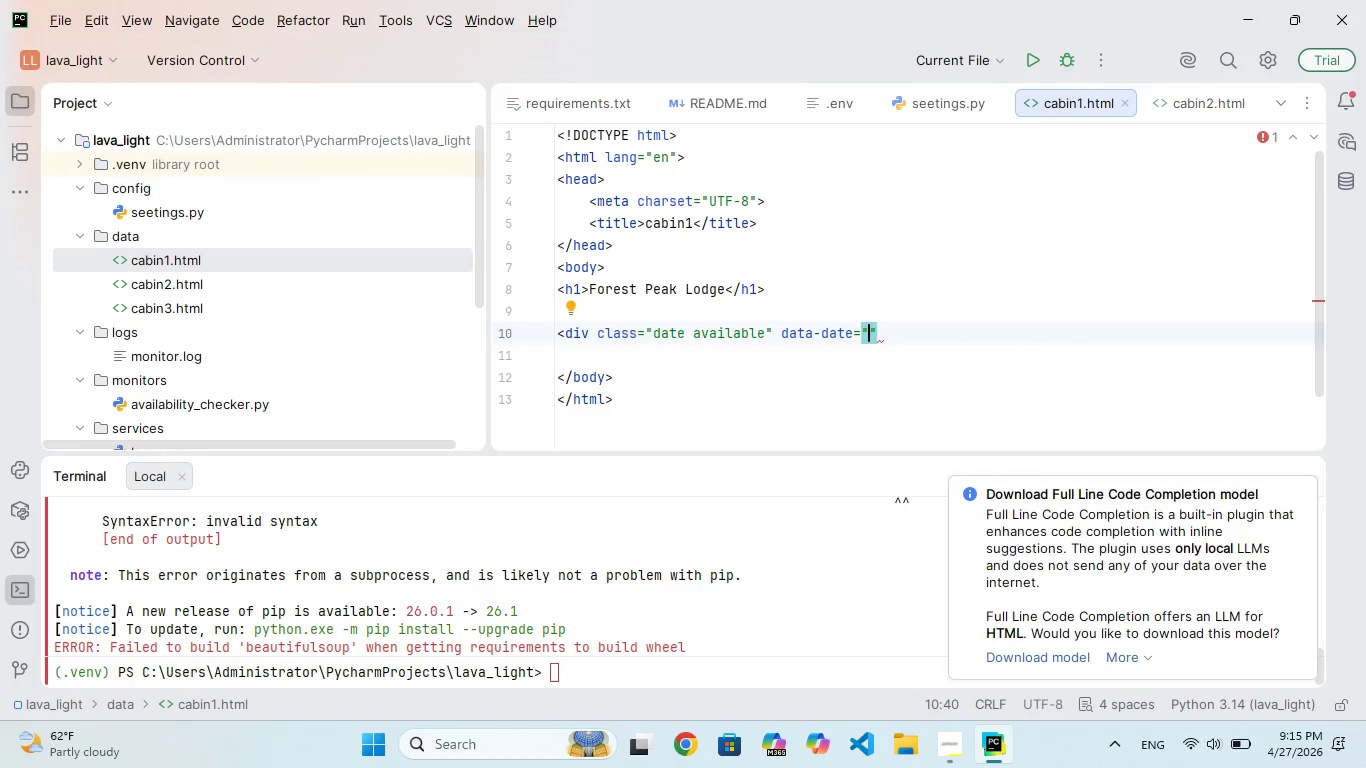 
type(2026-0700)
 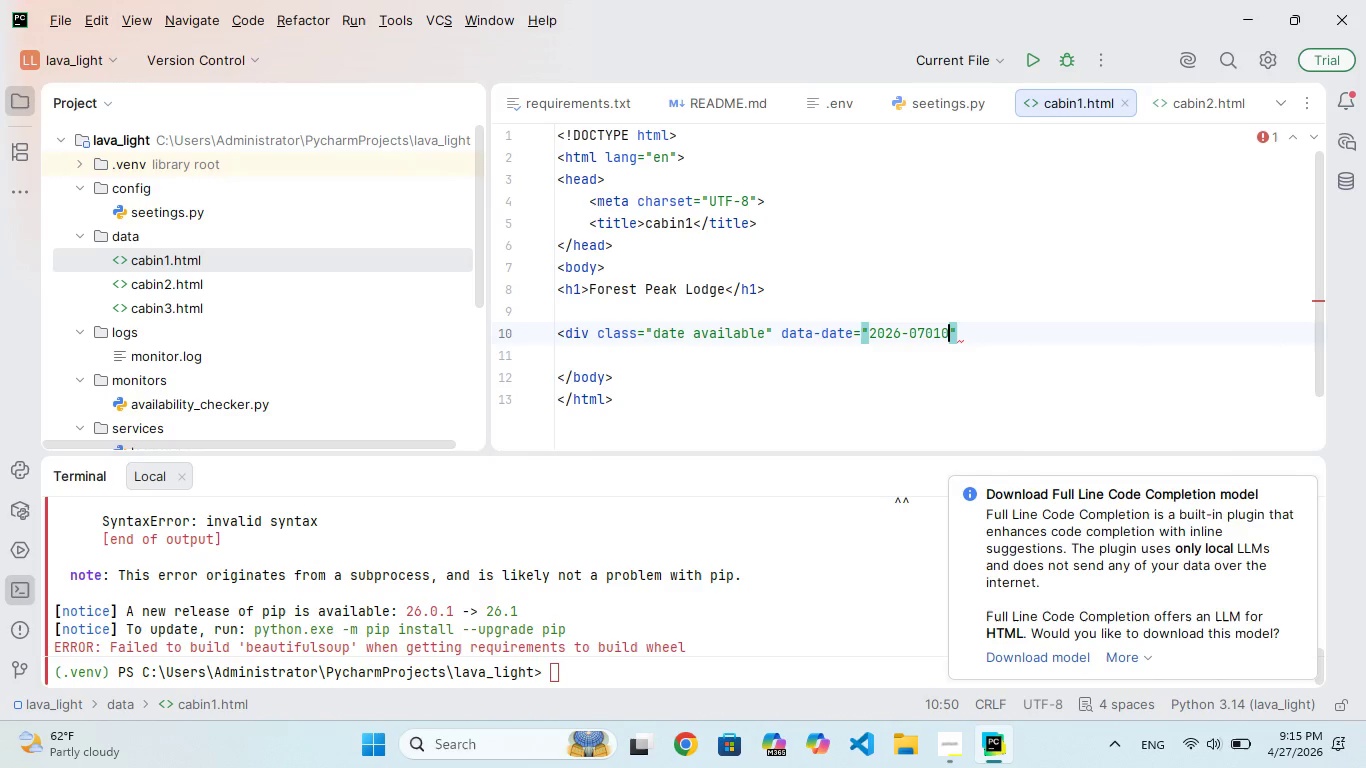 
hold_key(key=1, duration=0.33)
 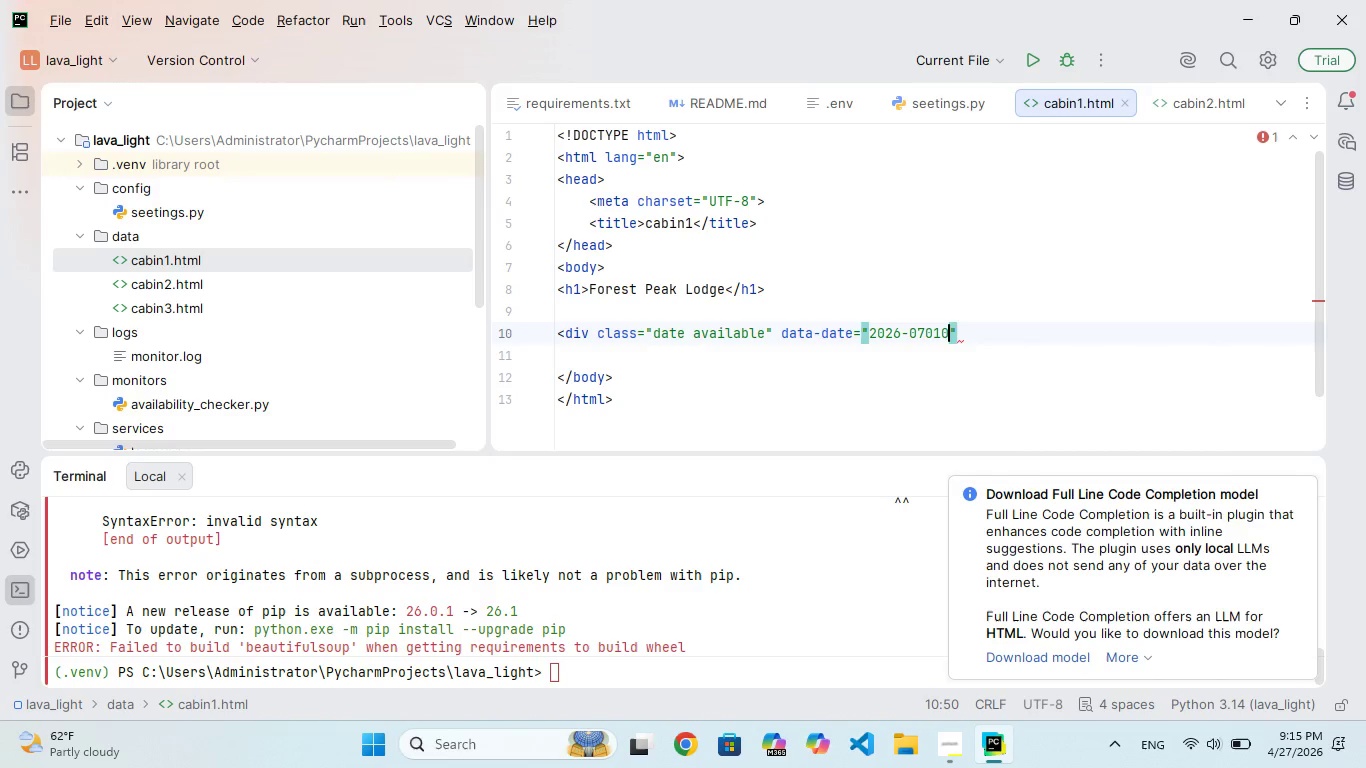 
key(ArrowLeft)
 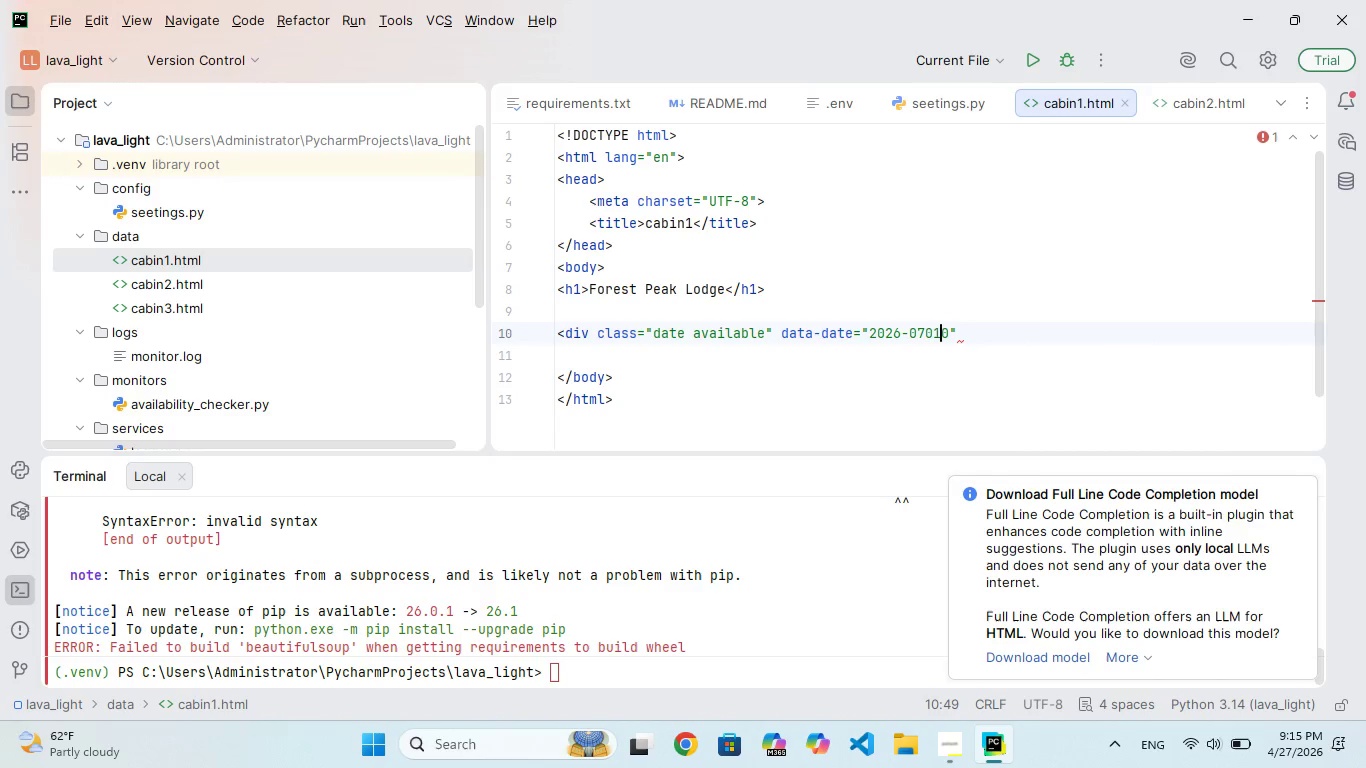 
key(ArrowLeft)
 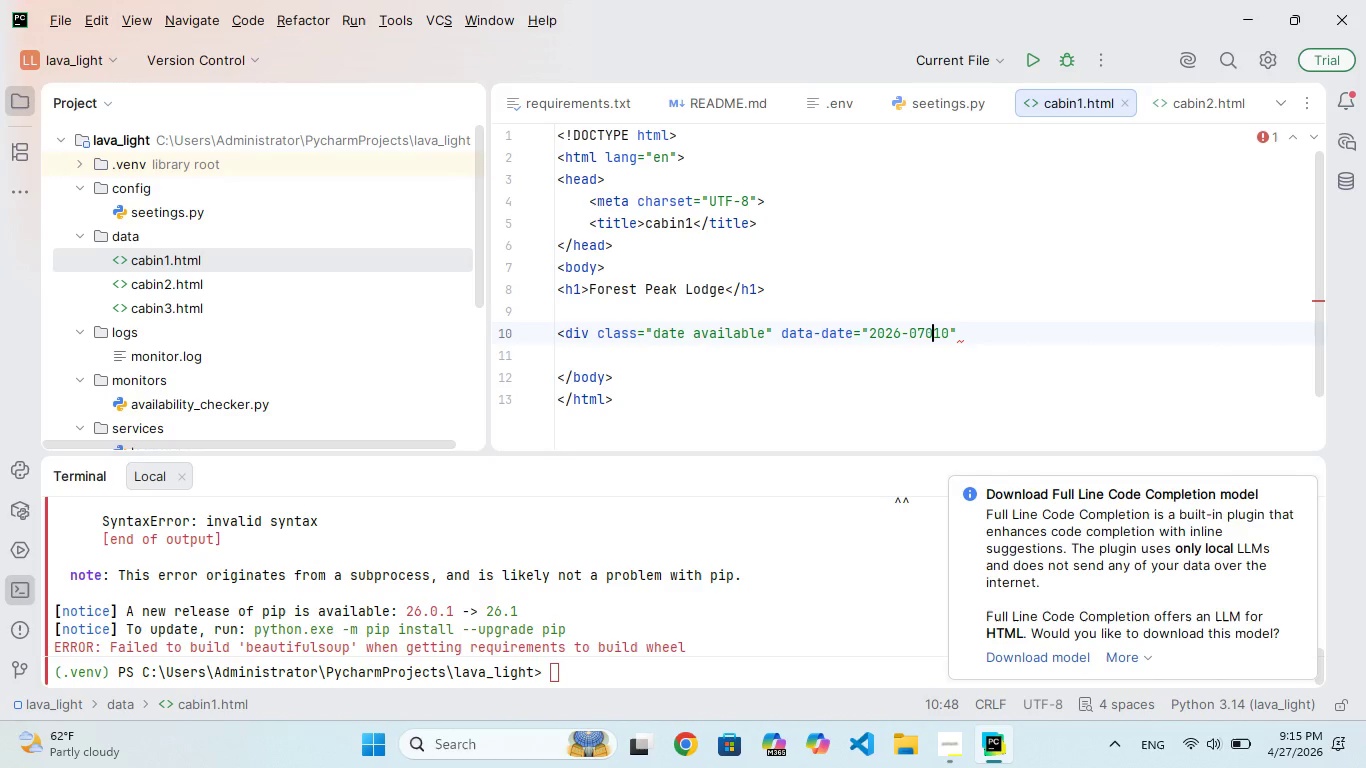 
key(Backspace)
 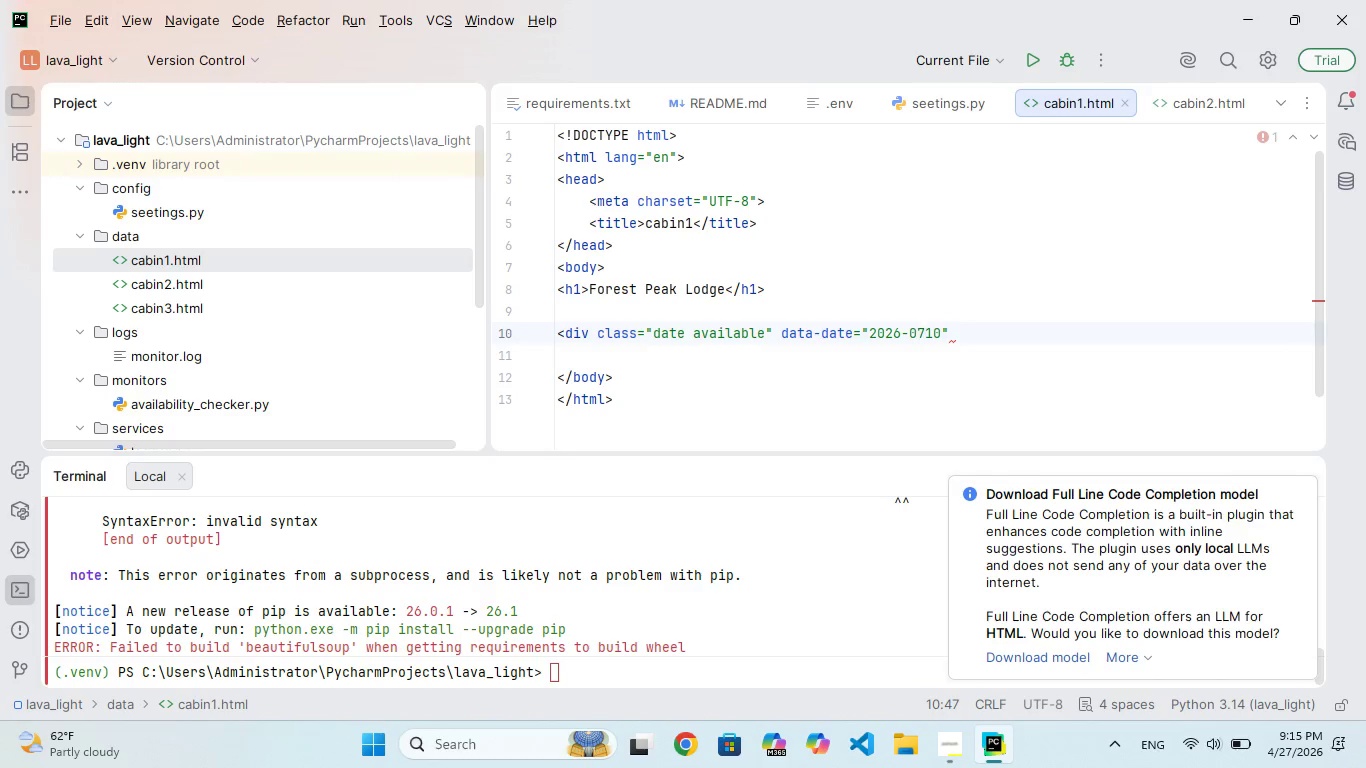 
key(Minus)
 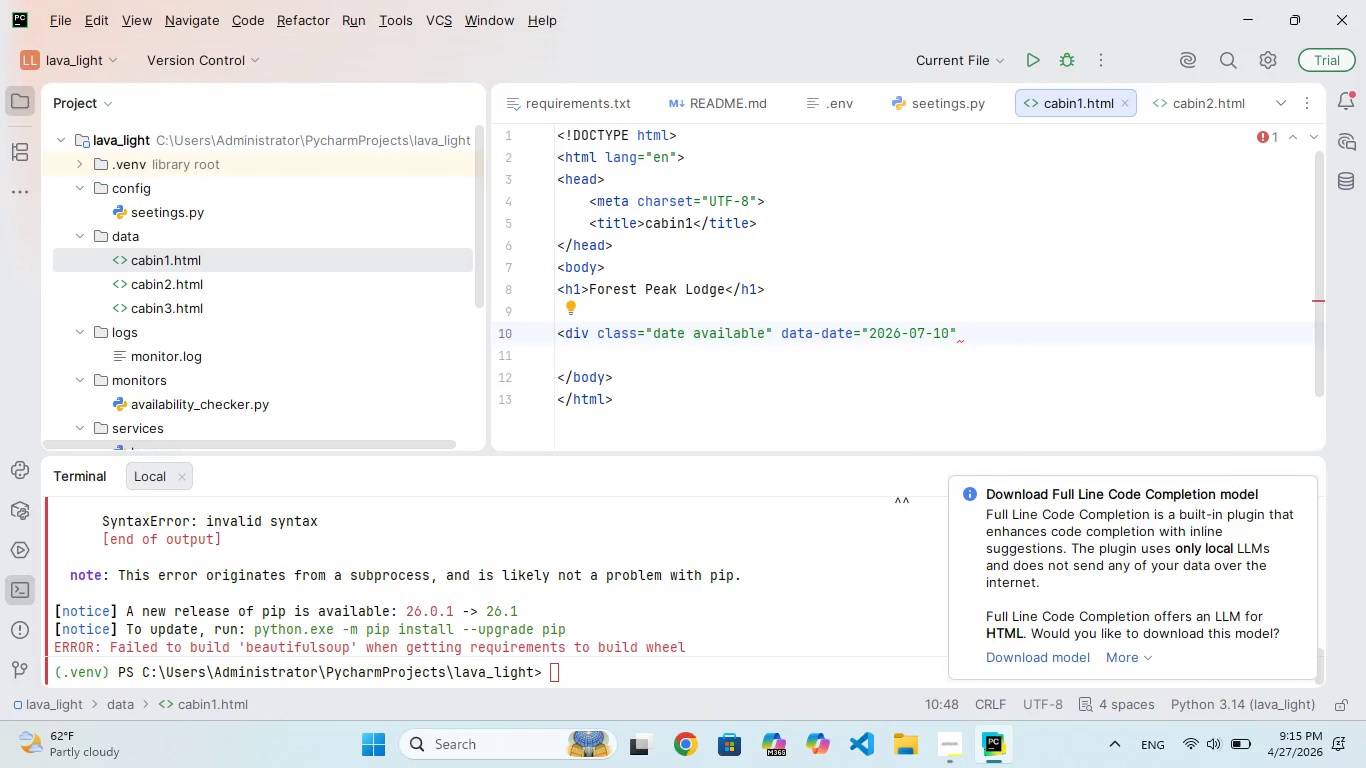 
key(ArrowRight)
 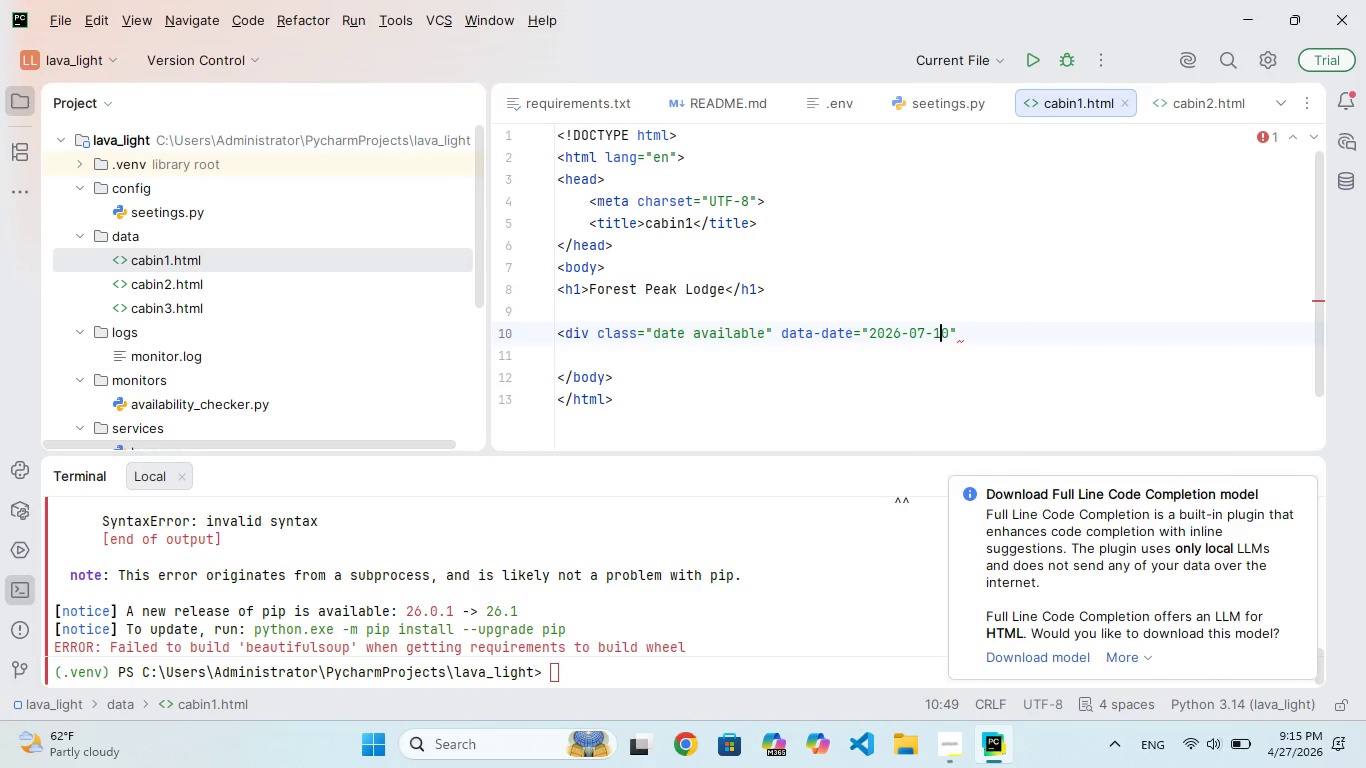 
key(ArrowRight)
 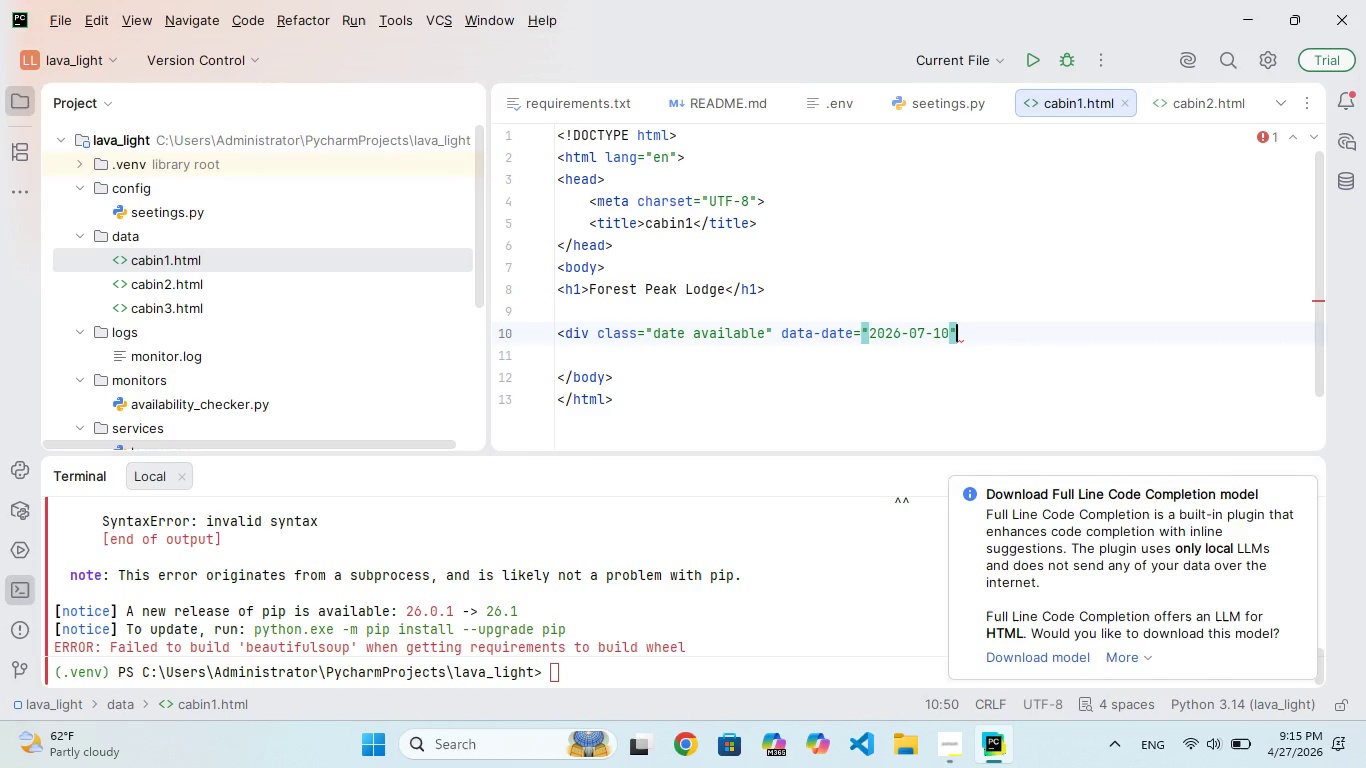 
key(ArrowRight)
 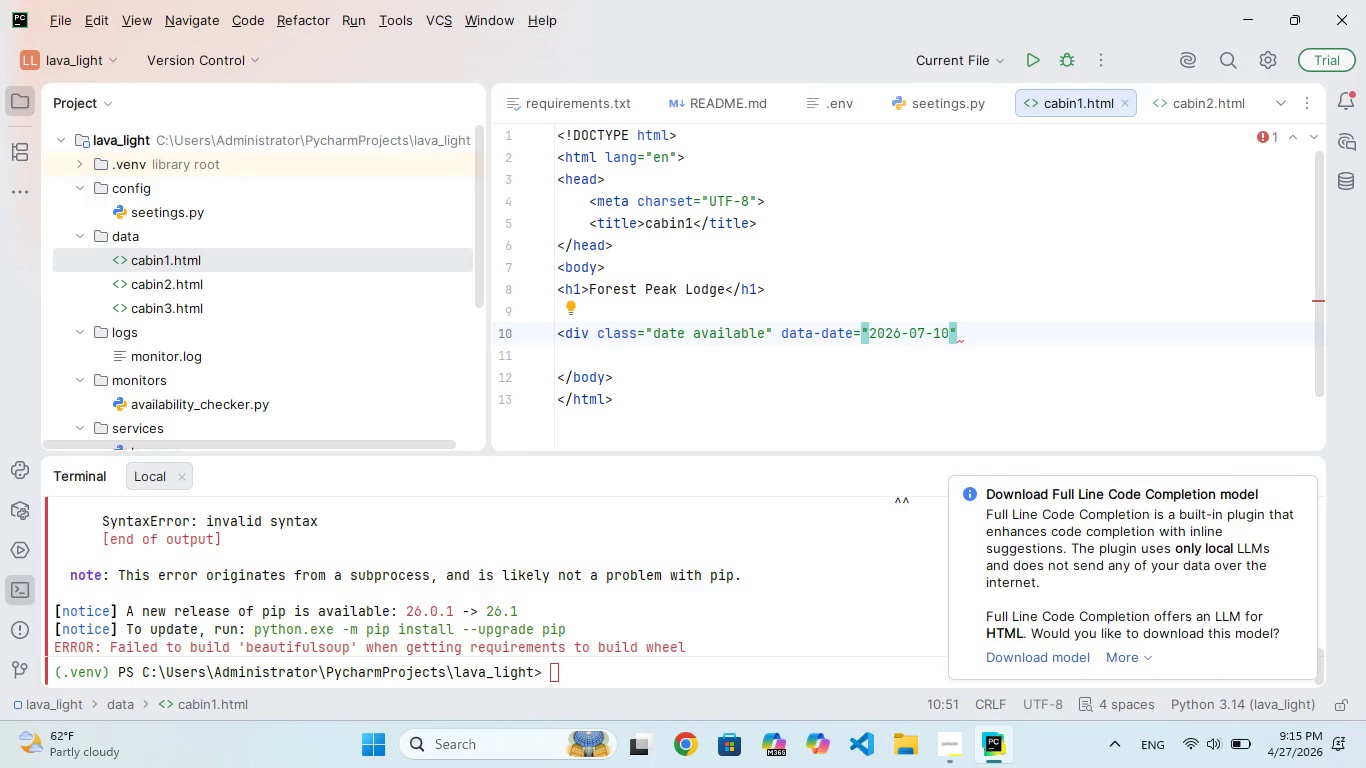 
type( dat-price)
 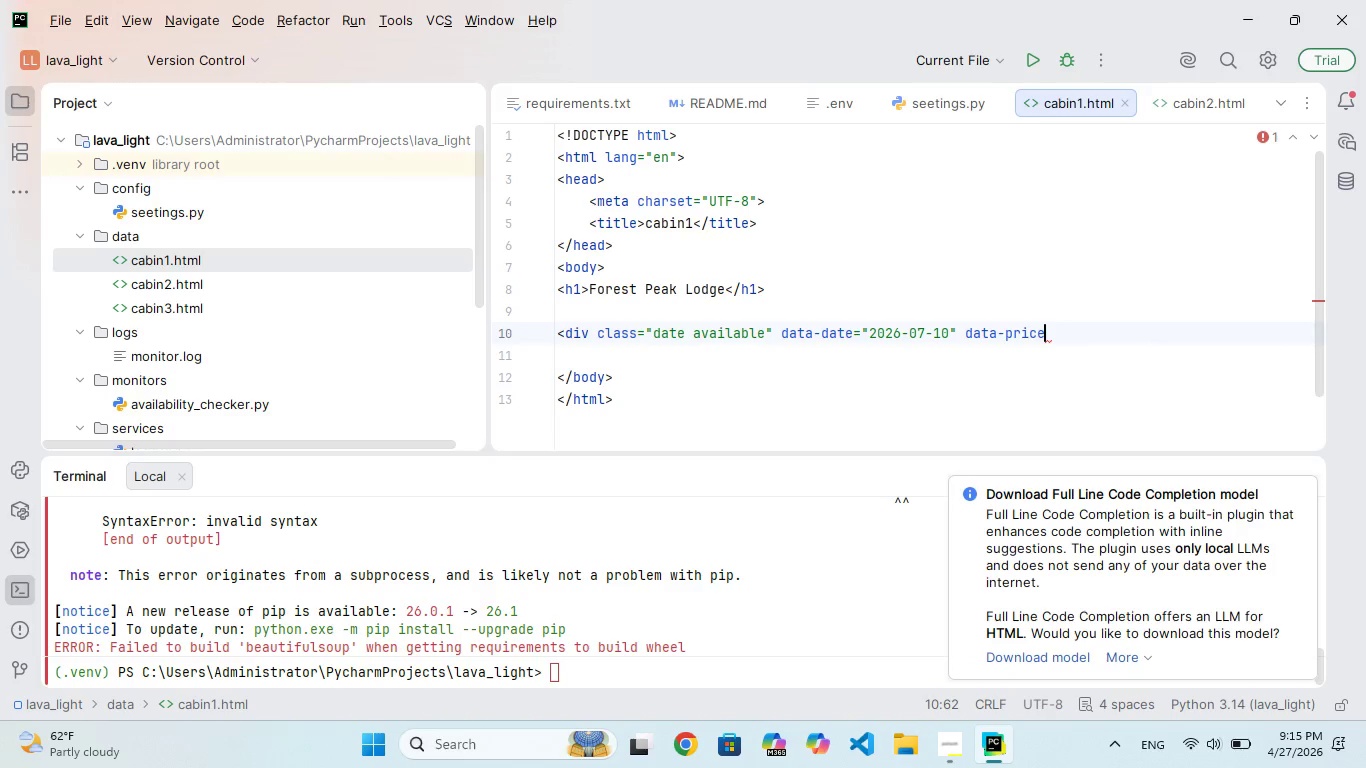 
type(="250)
 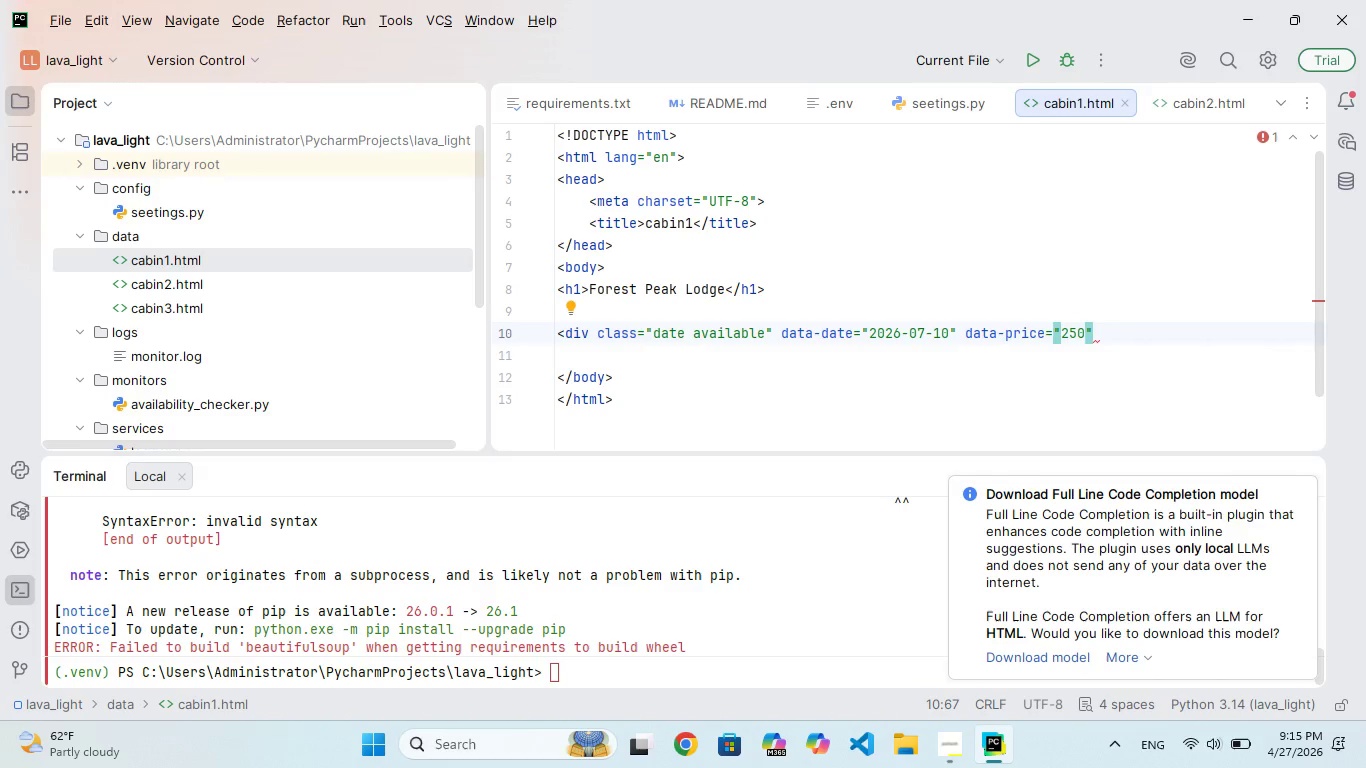 
key(ArrowRight)
 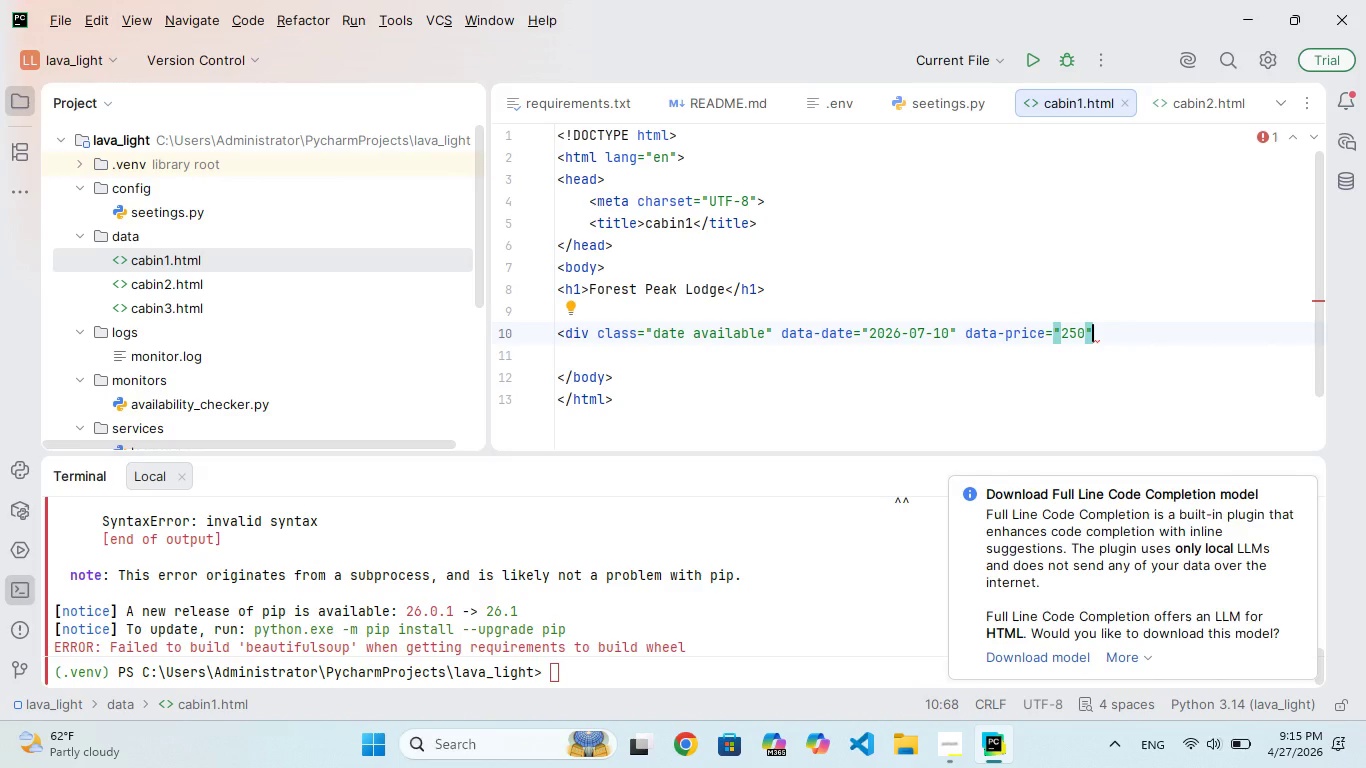 
key(Shift+Period)
 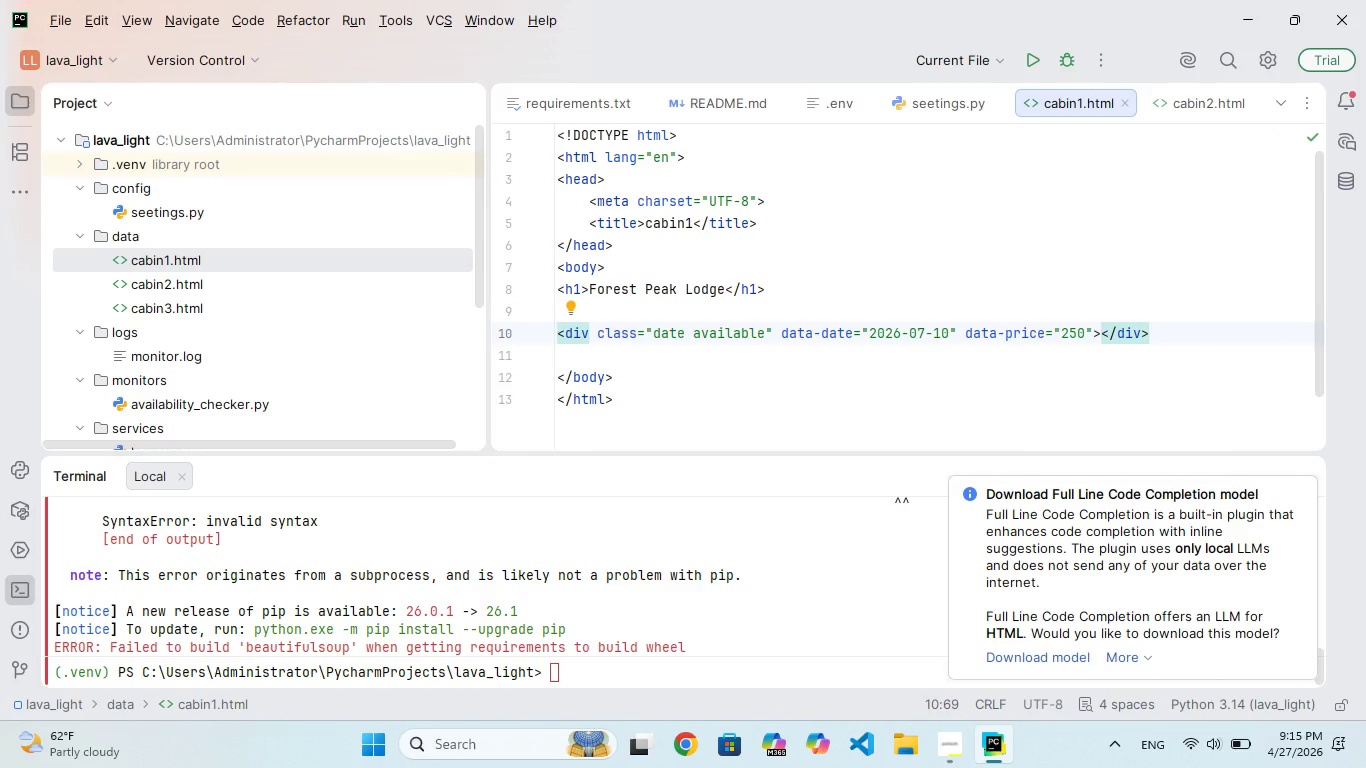 
key(ArrowRight)
 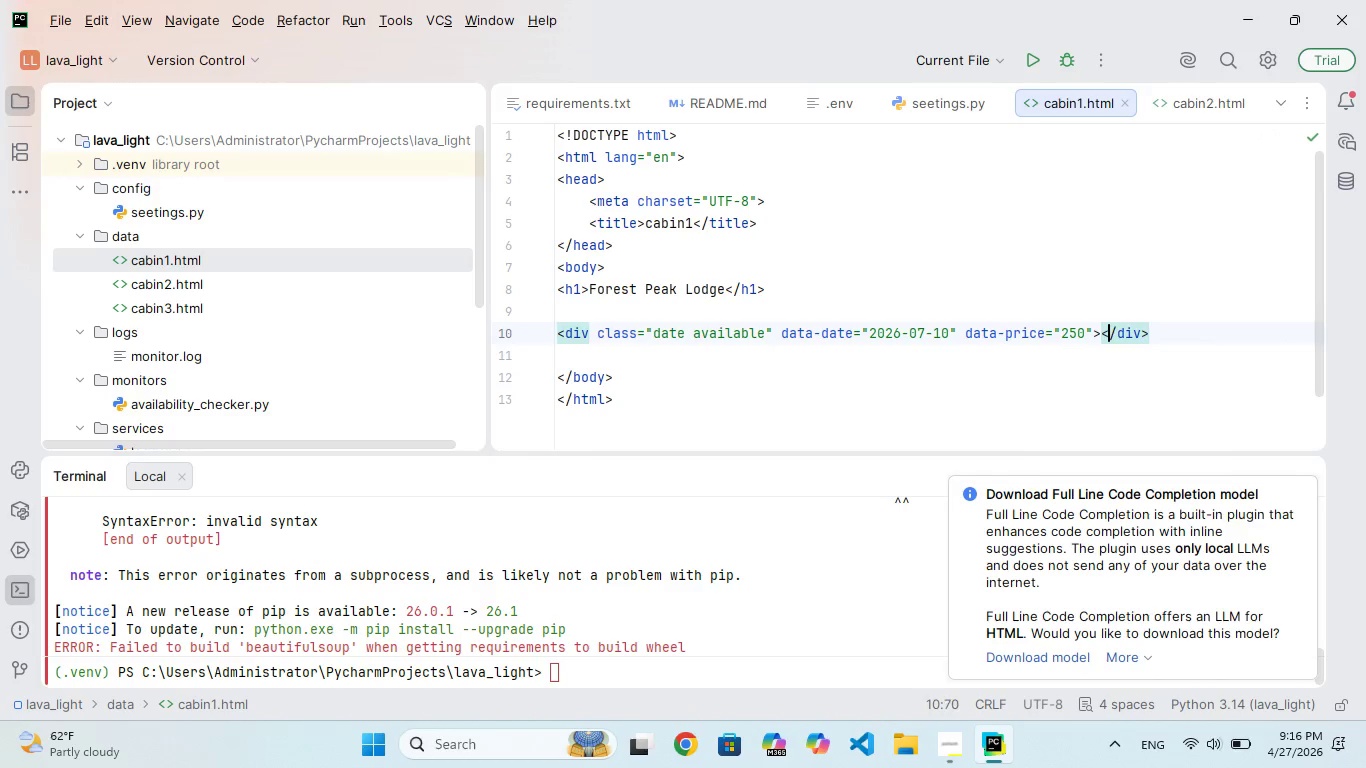 
key(ArrowRight)
 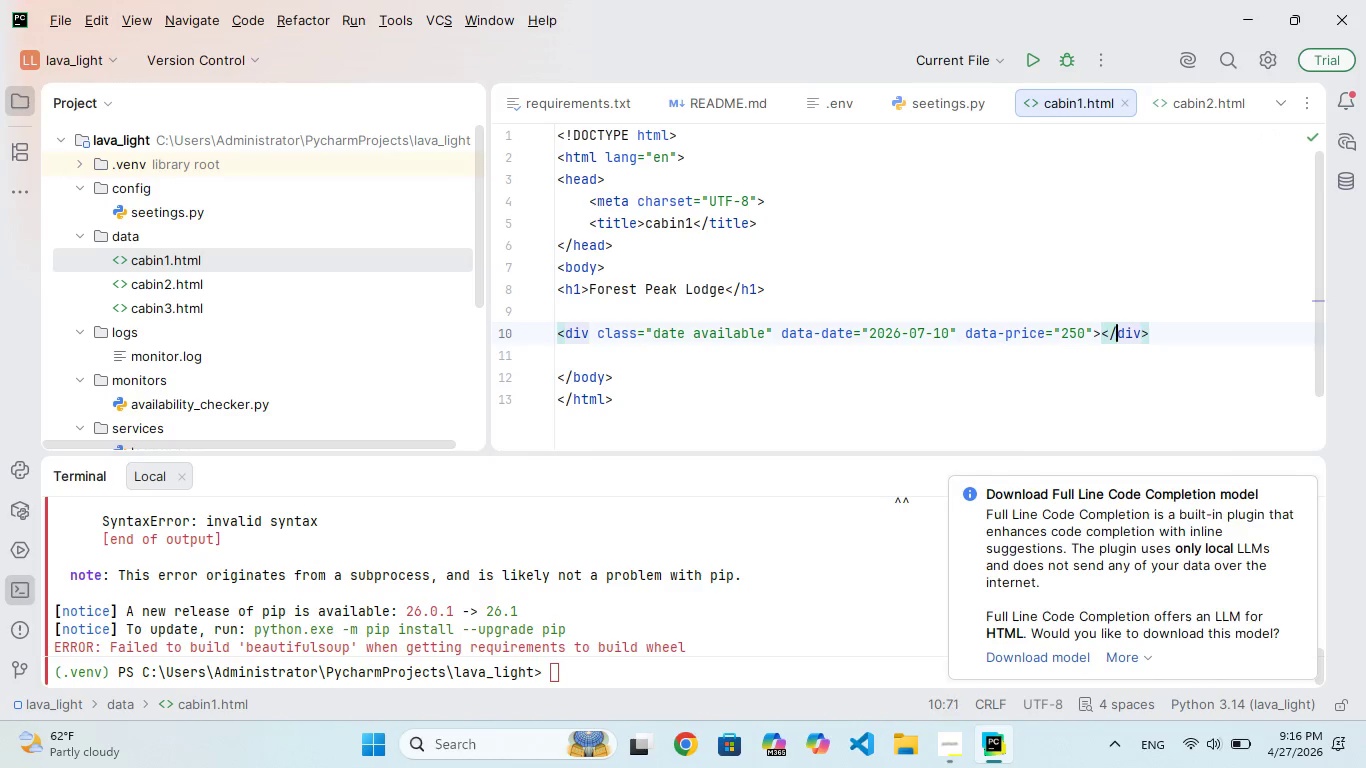 
key(ArrowRight)
 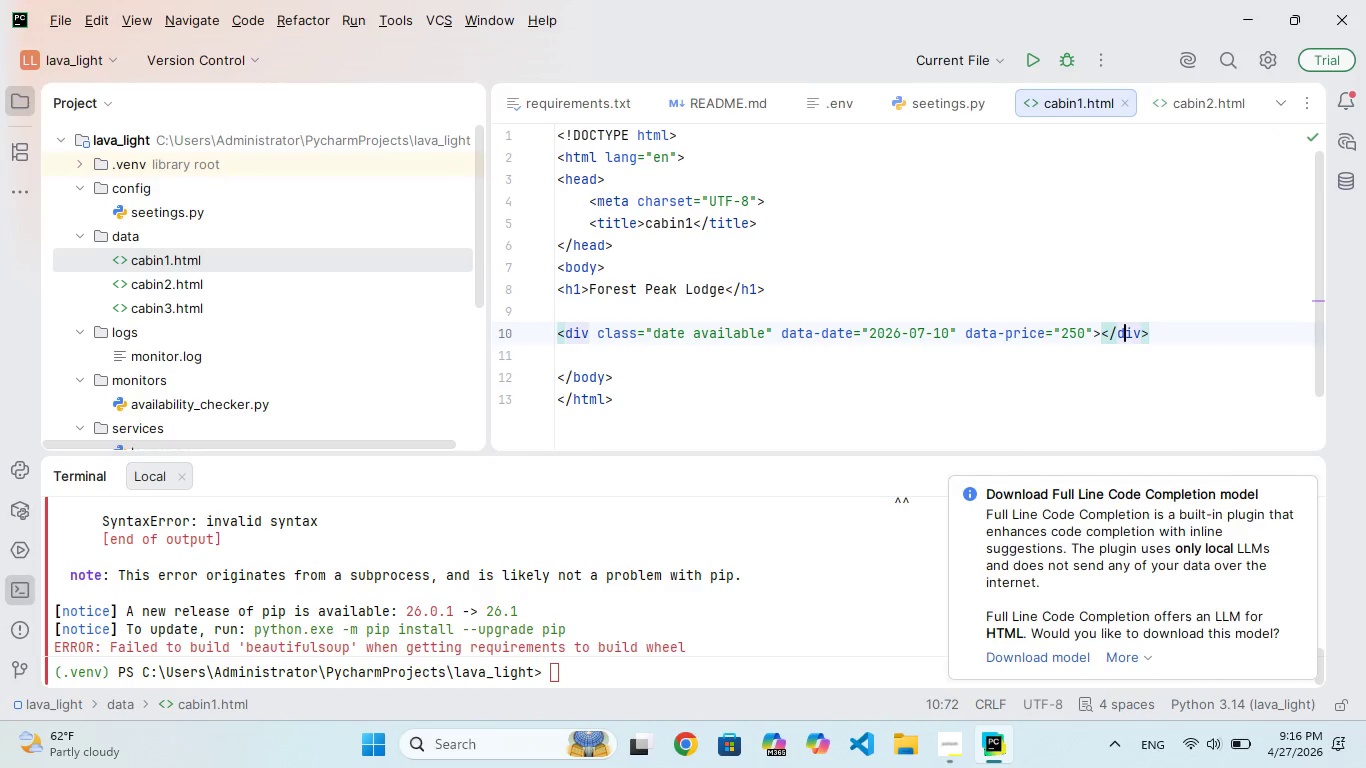 
key(ArrowRight)
 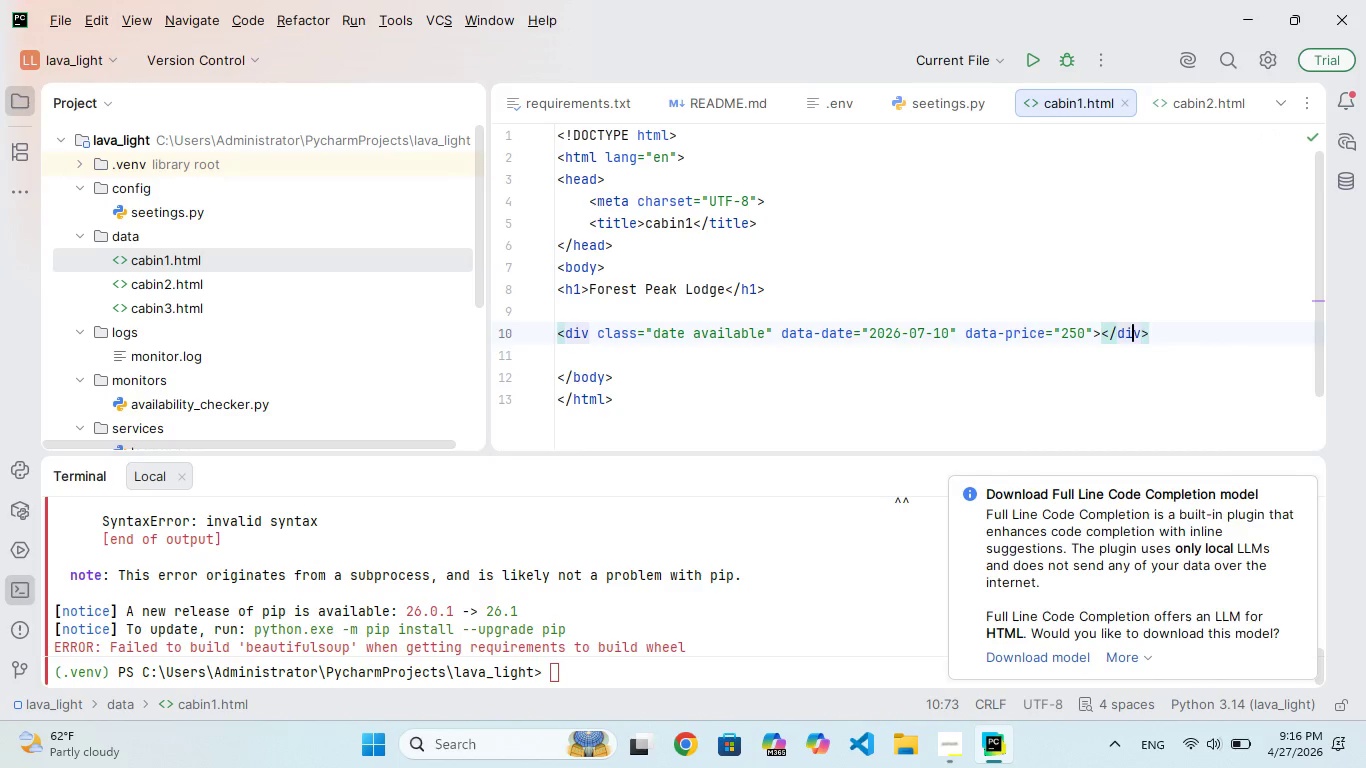 
key(Enter)
 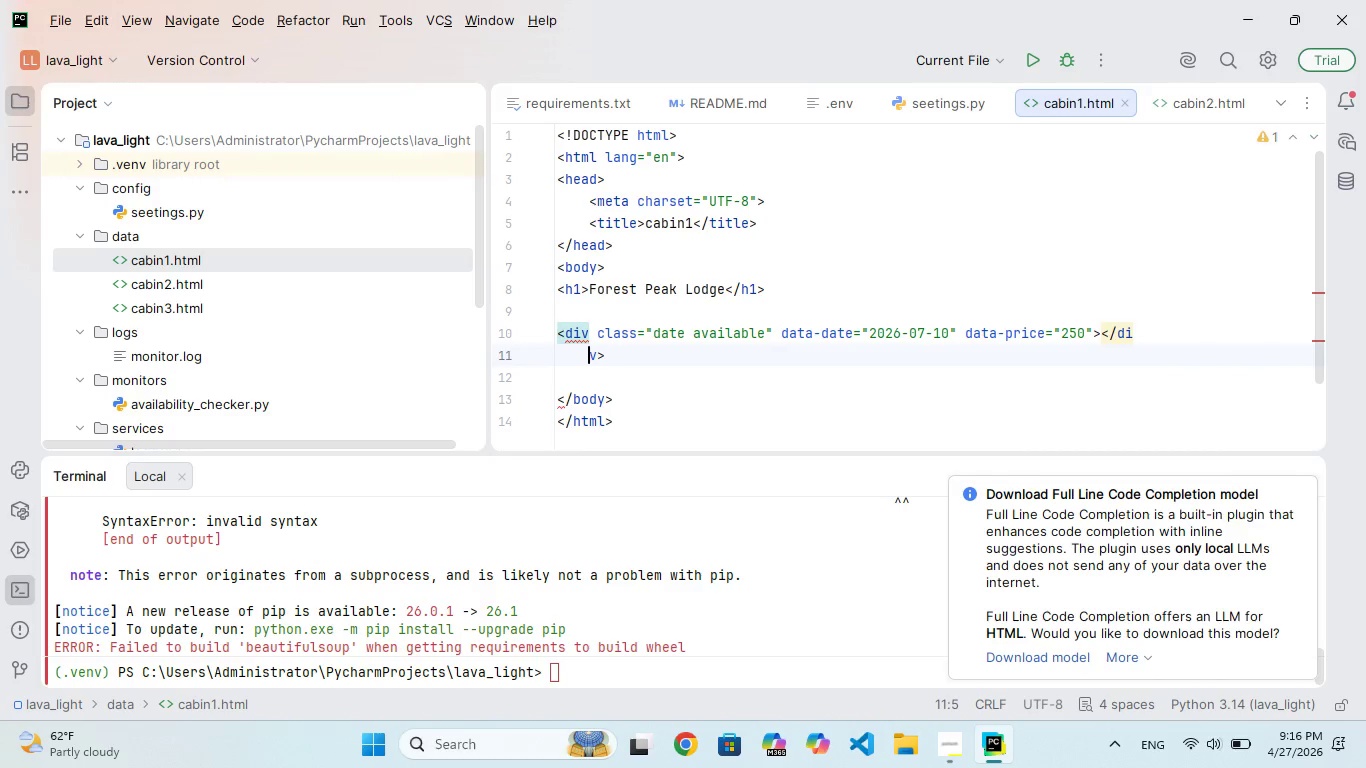 
key(Backspace)
 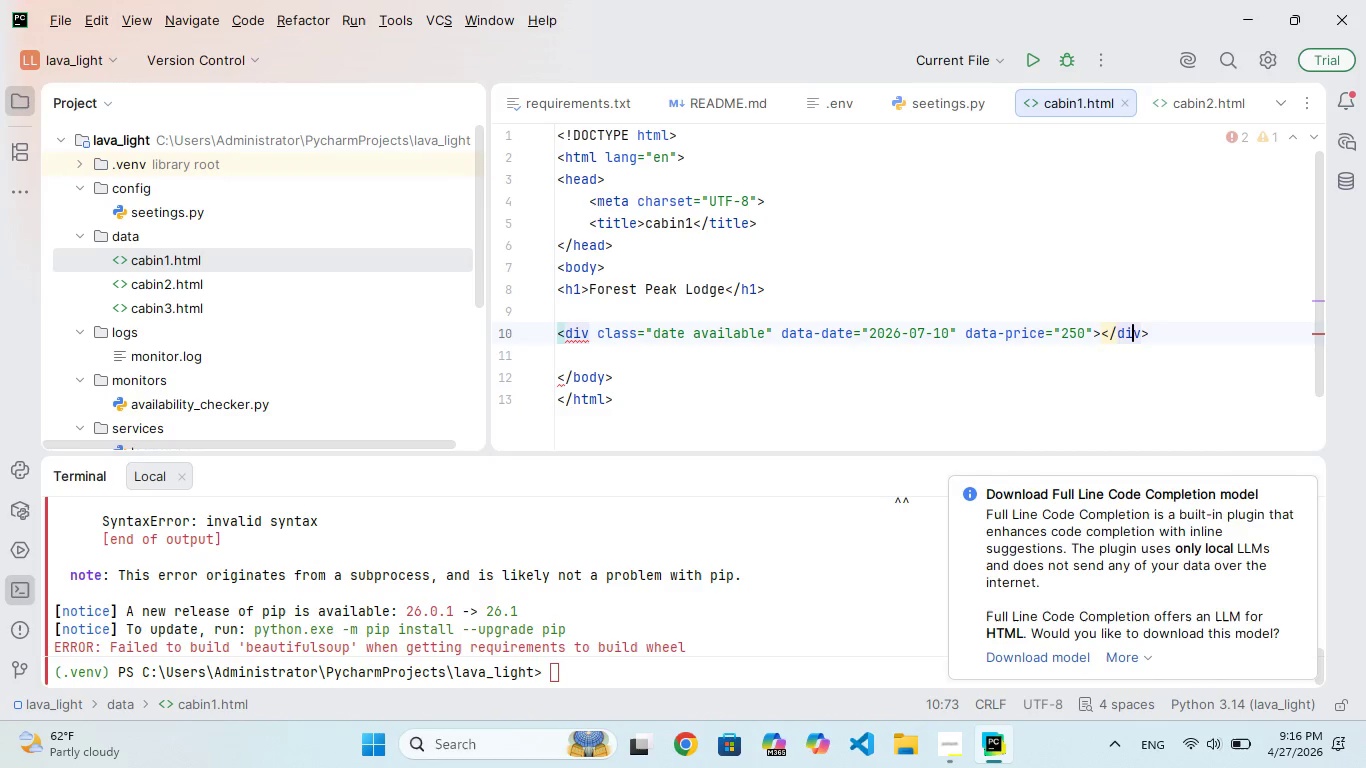 
key(Backspace)
 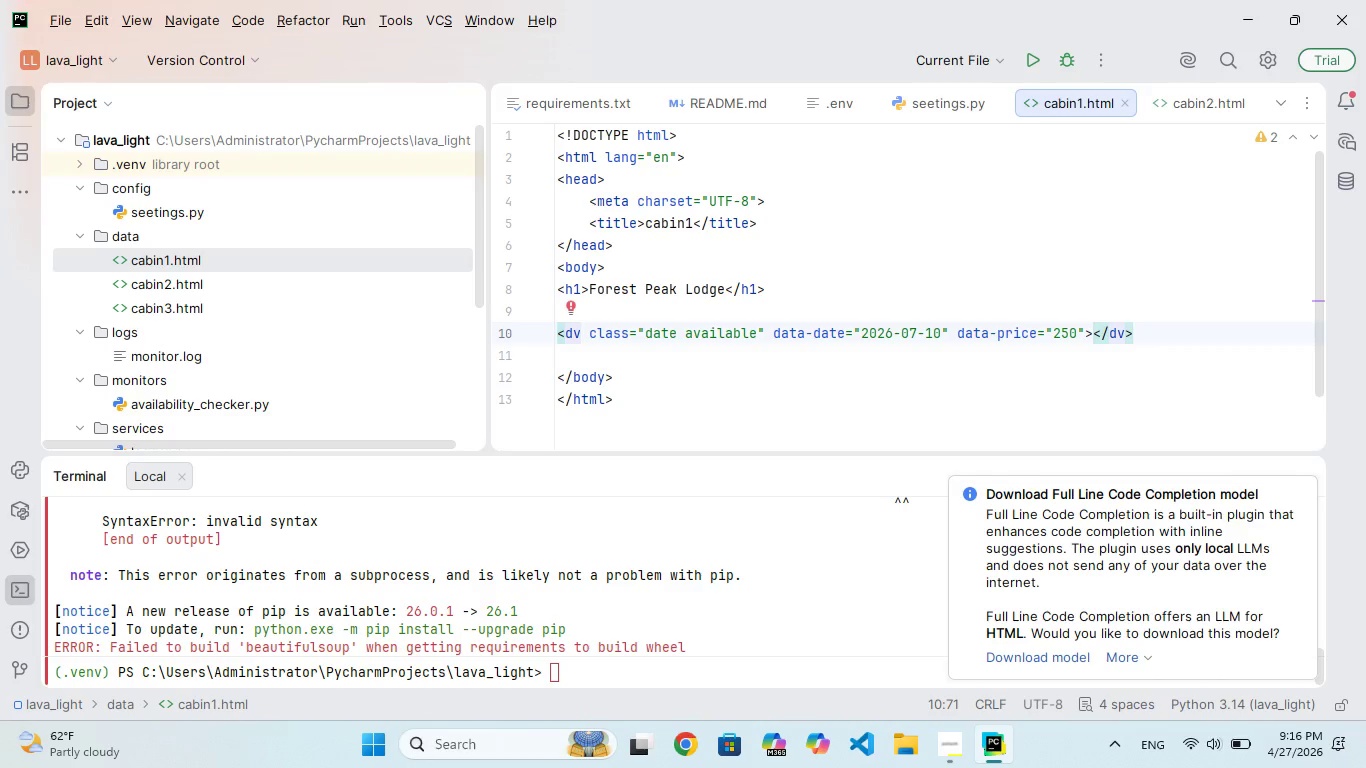 
key(I)
 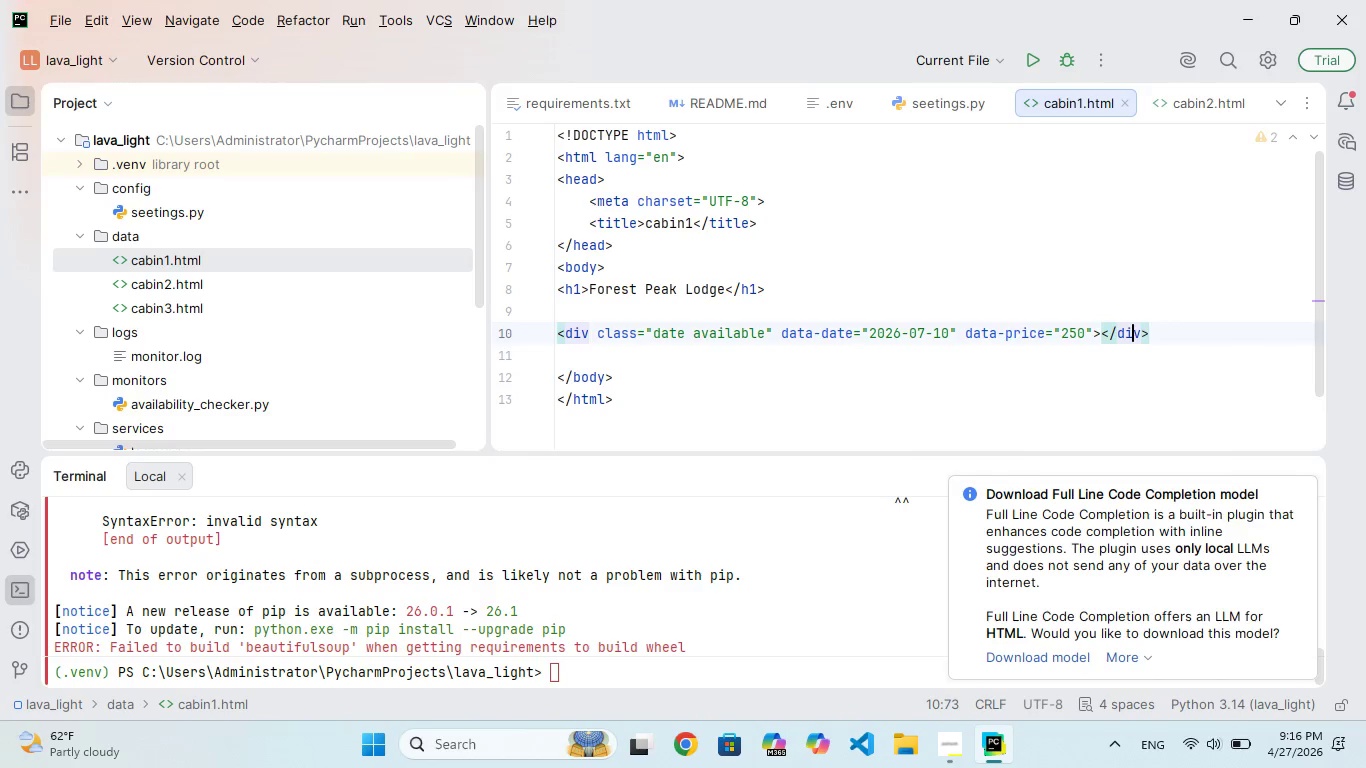 
key(ArrowRight)
 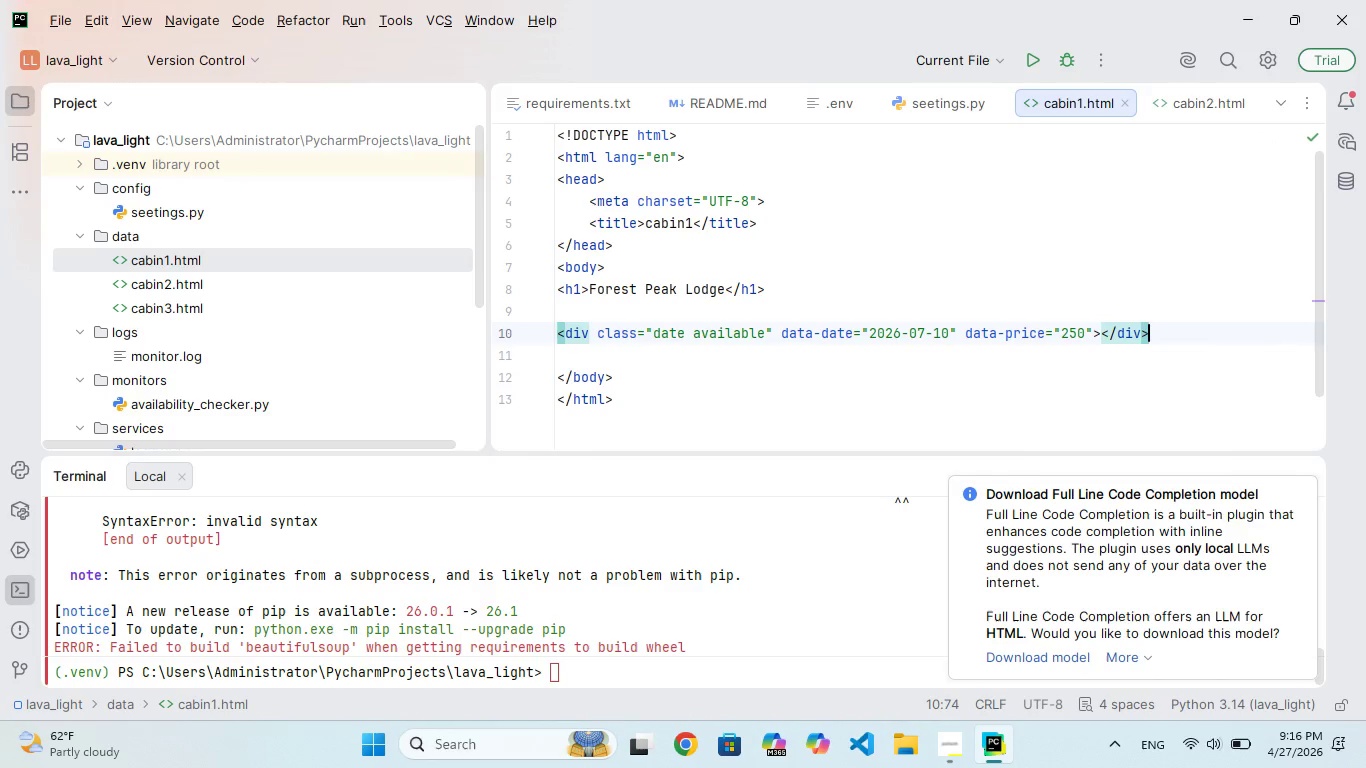 
key(ArrowRight)
 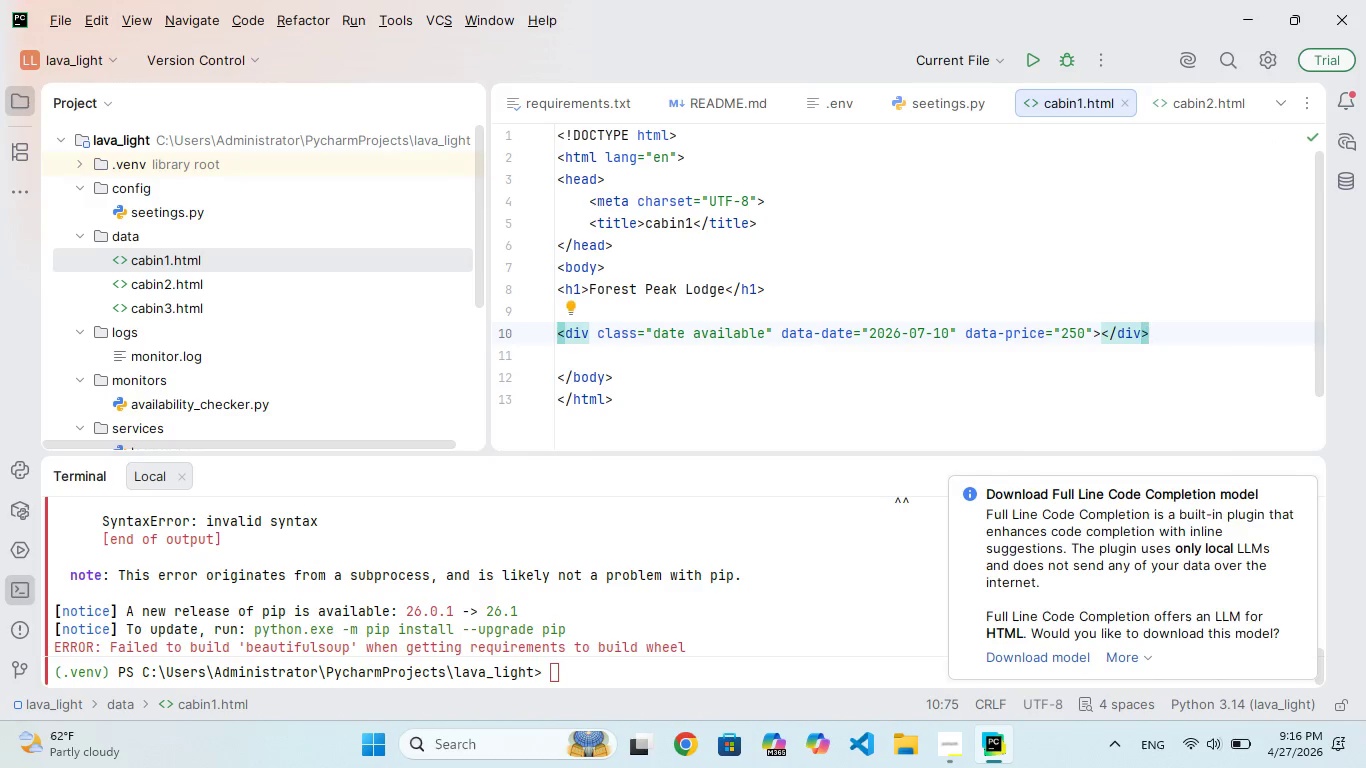 
key(Enter)
 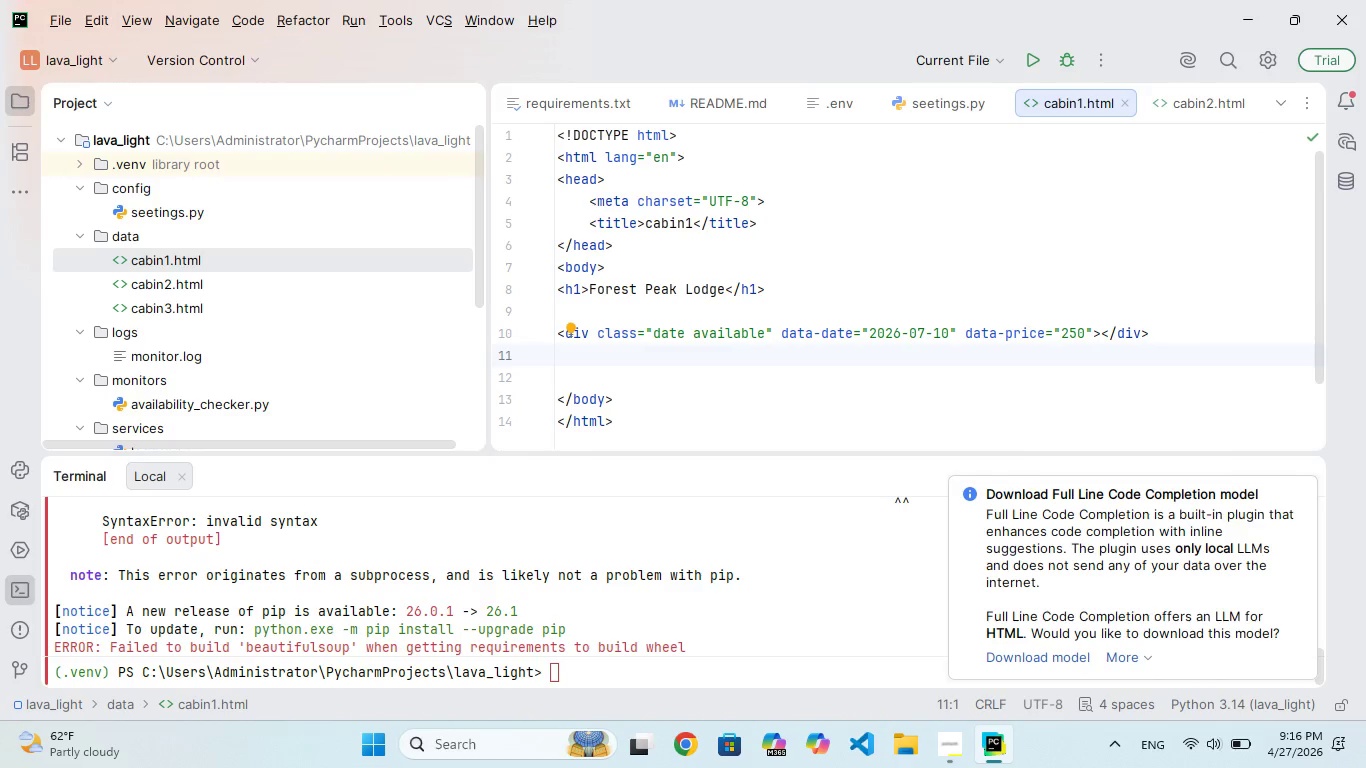 
wait(11.7)
 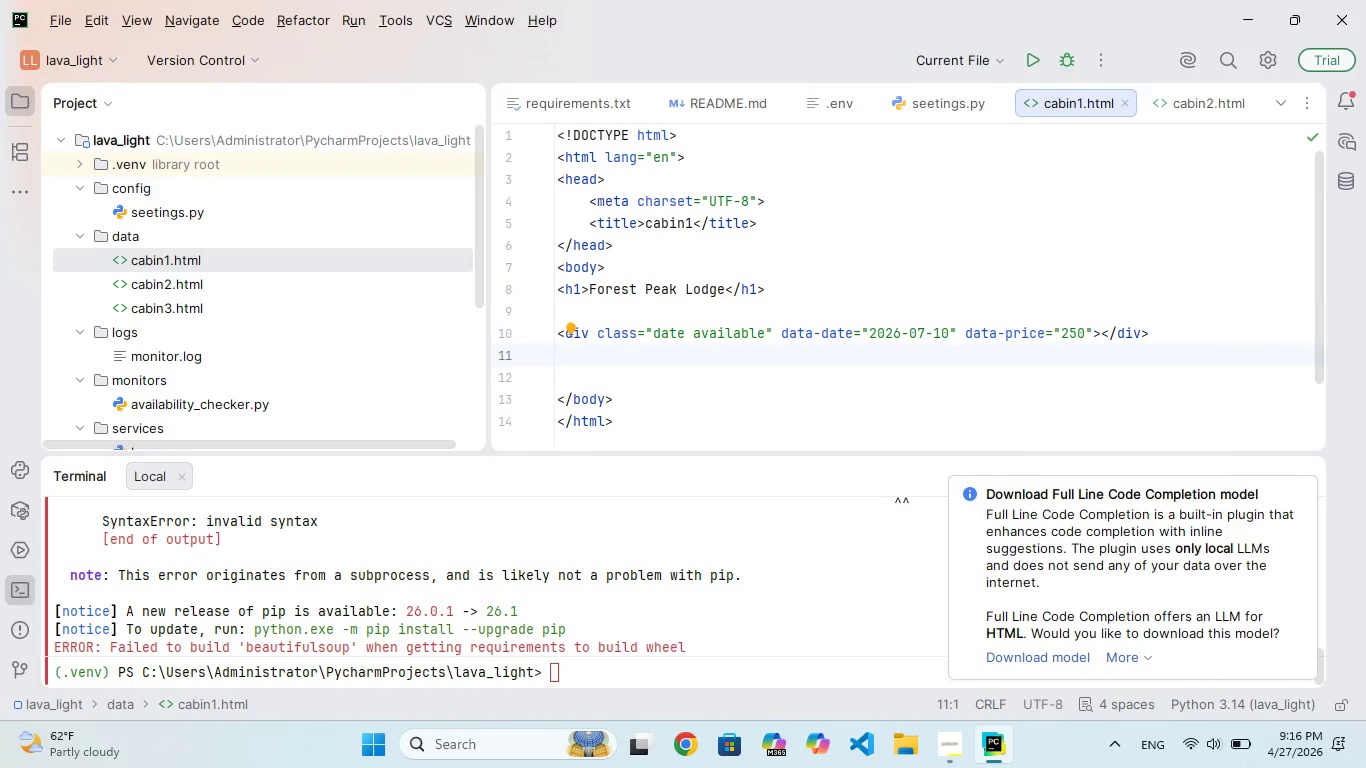 
type(<div class=data)
key(Backspace)
type(e availabe)
 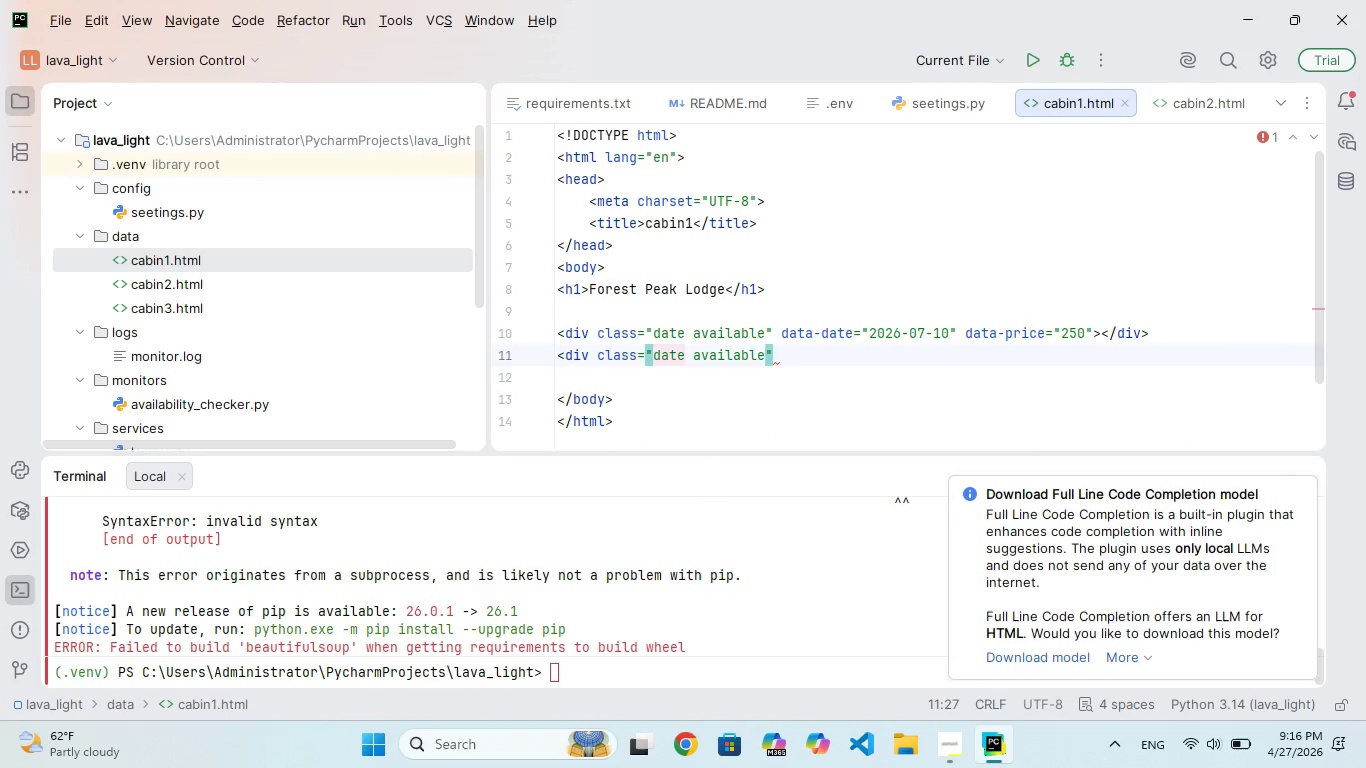 
hold_key(key=L, duration=0.42)
 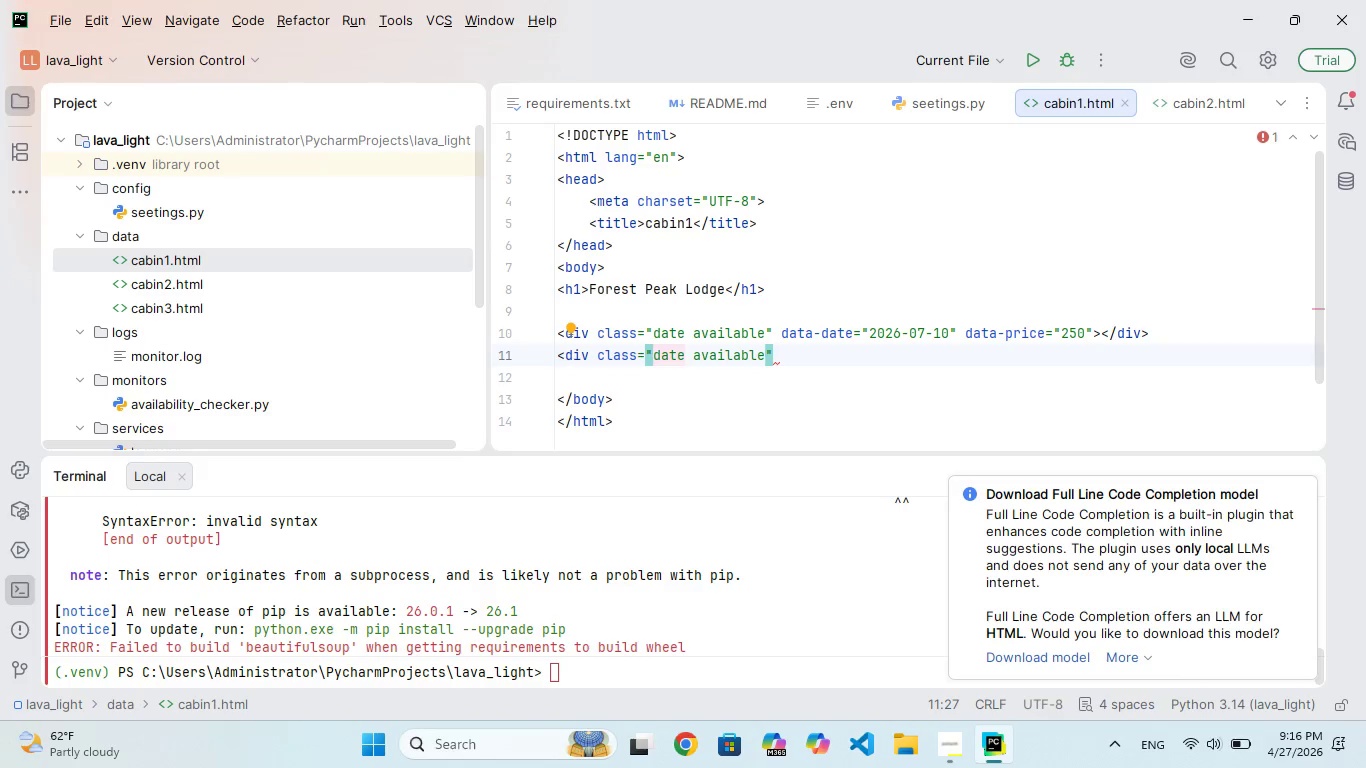 
key(ArrowRight)
 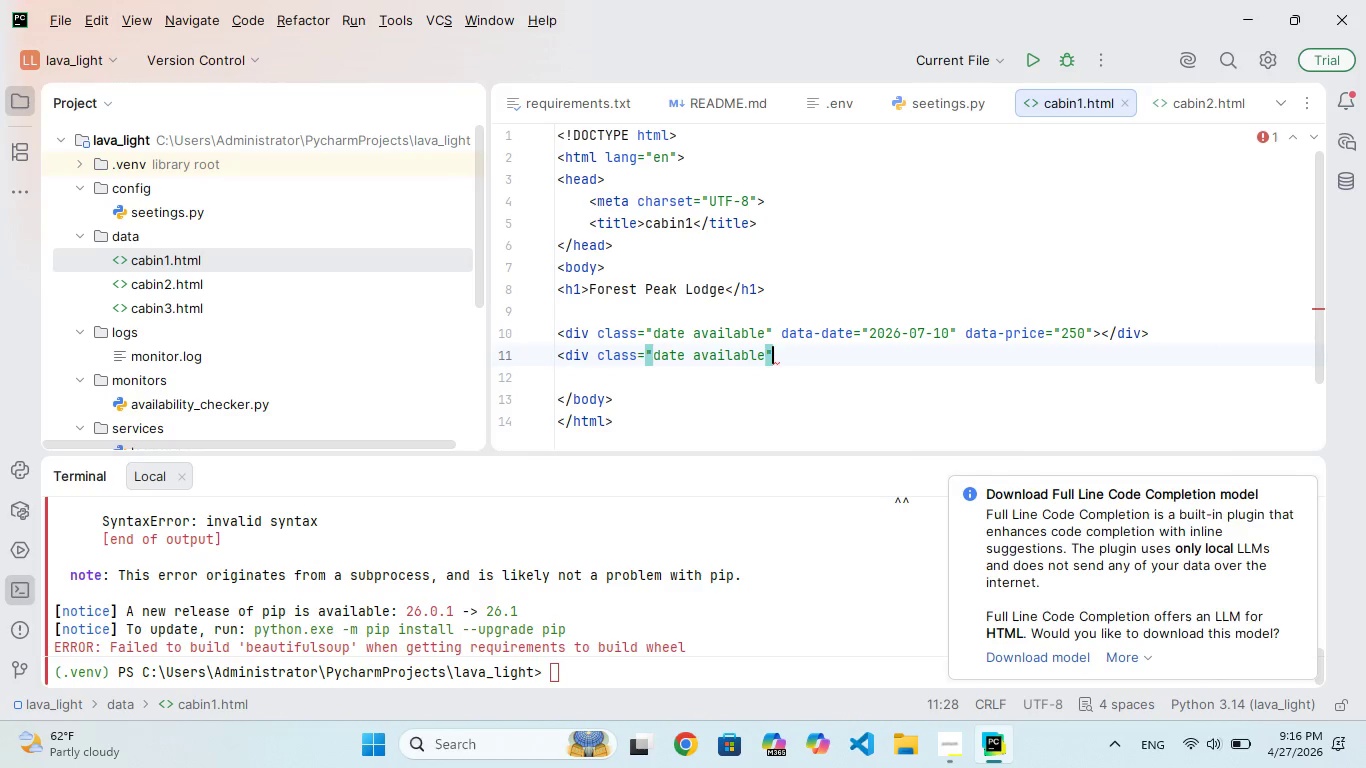 
type( daya)
key(Backspace)
key(Backspace)
type(t-dat)
 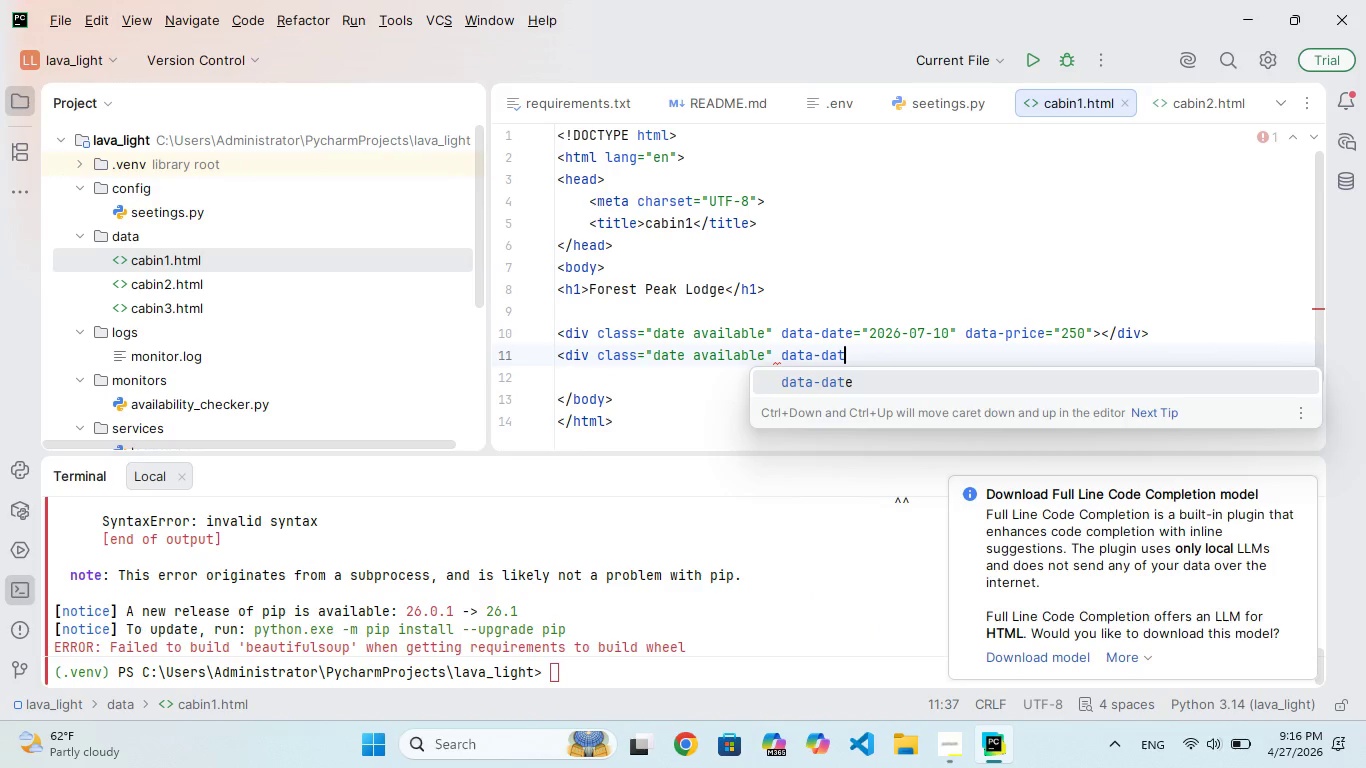 
key(Enter)
 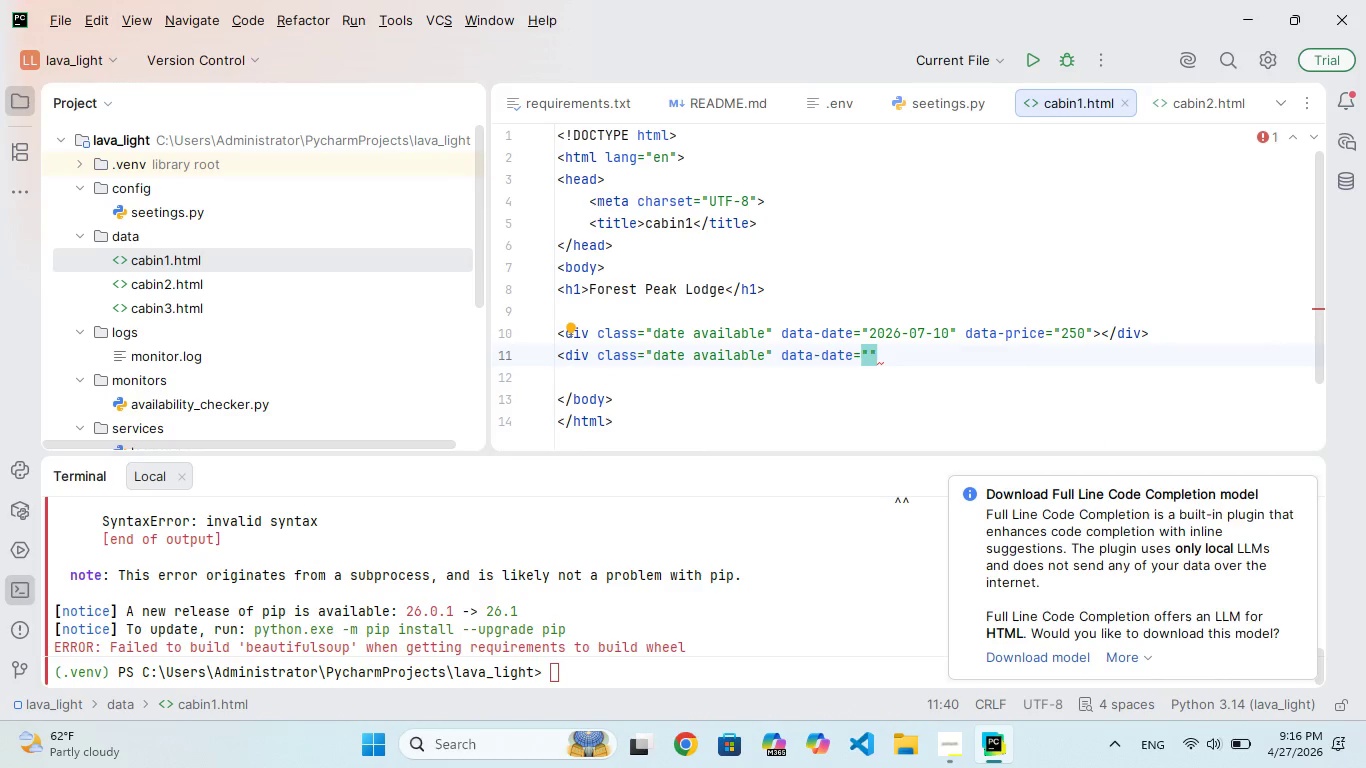 
wait(5.03)
 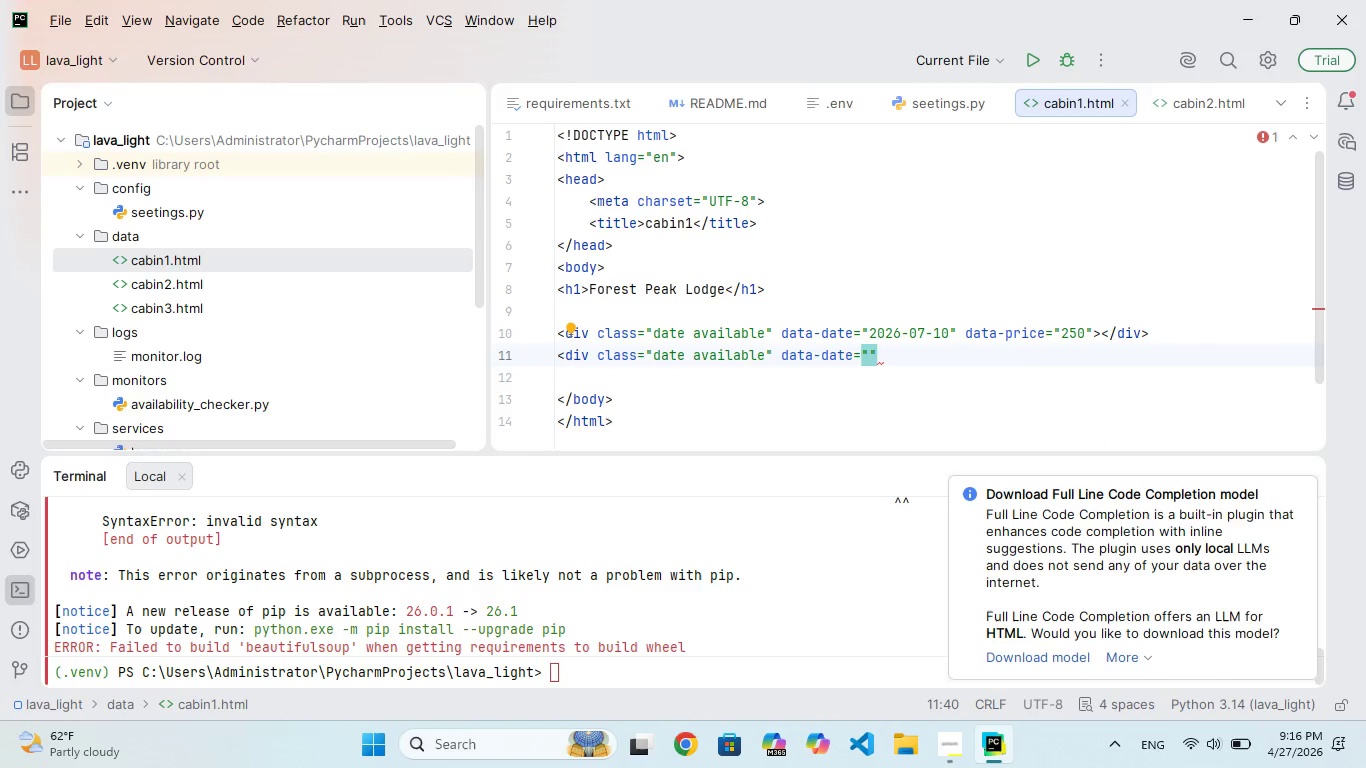 
key(ArrowLeft)
 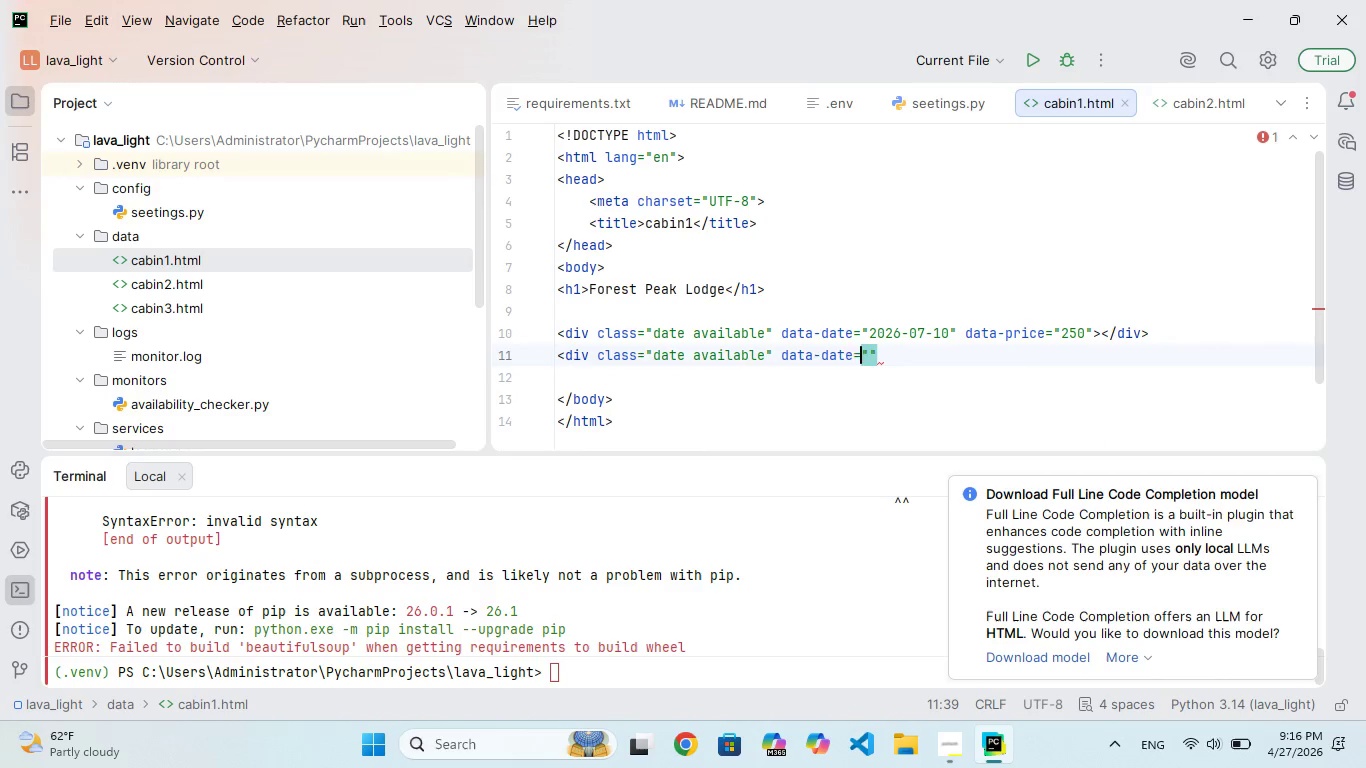 
key(ArrowLeft)
 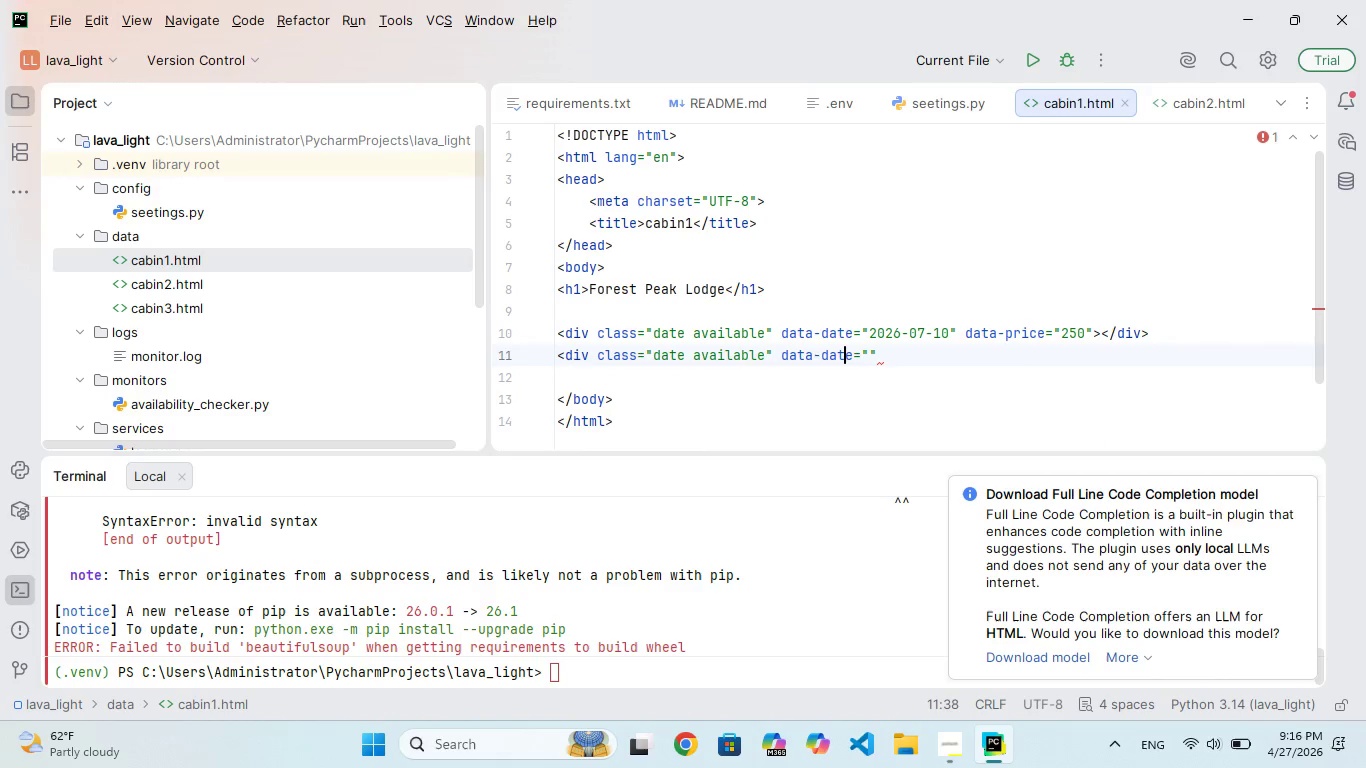 
hold_key(key=ArrowLeft, duration=0.92)
 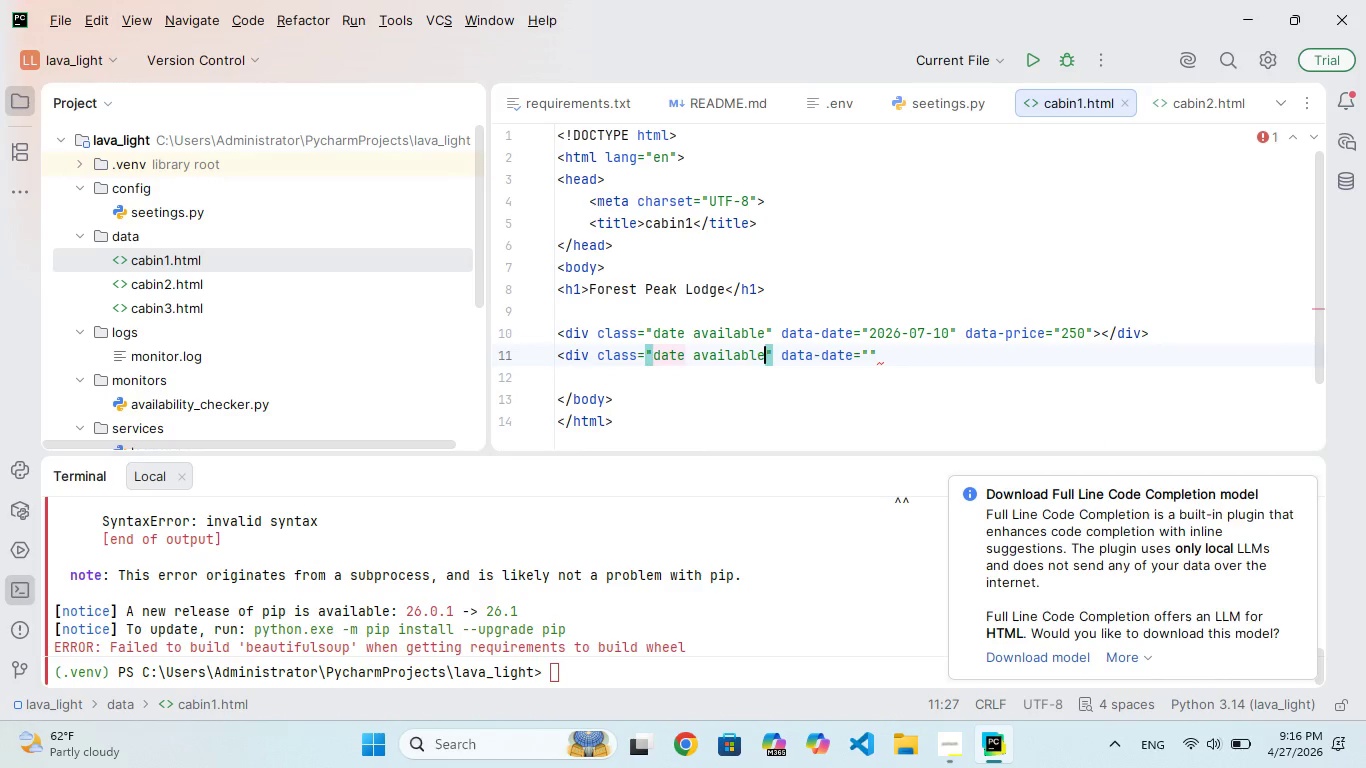 
key(Backspace)
key(Backspace)
key(Backspace)
key(Backspace)
key(Backspace)
key(Backspace)
key(Backspace)
key(Backspace)
key(Backspace)
type(blocked)
 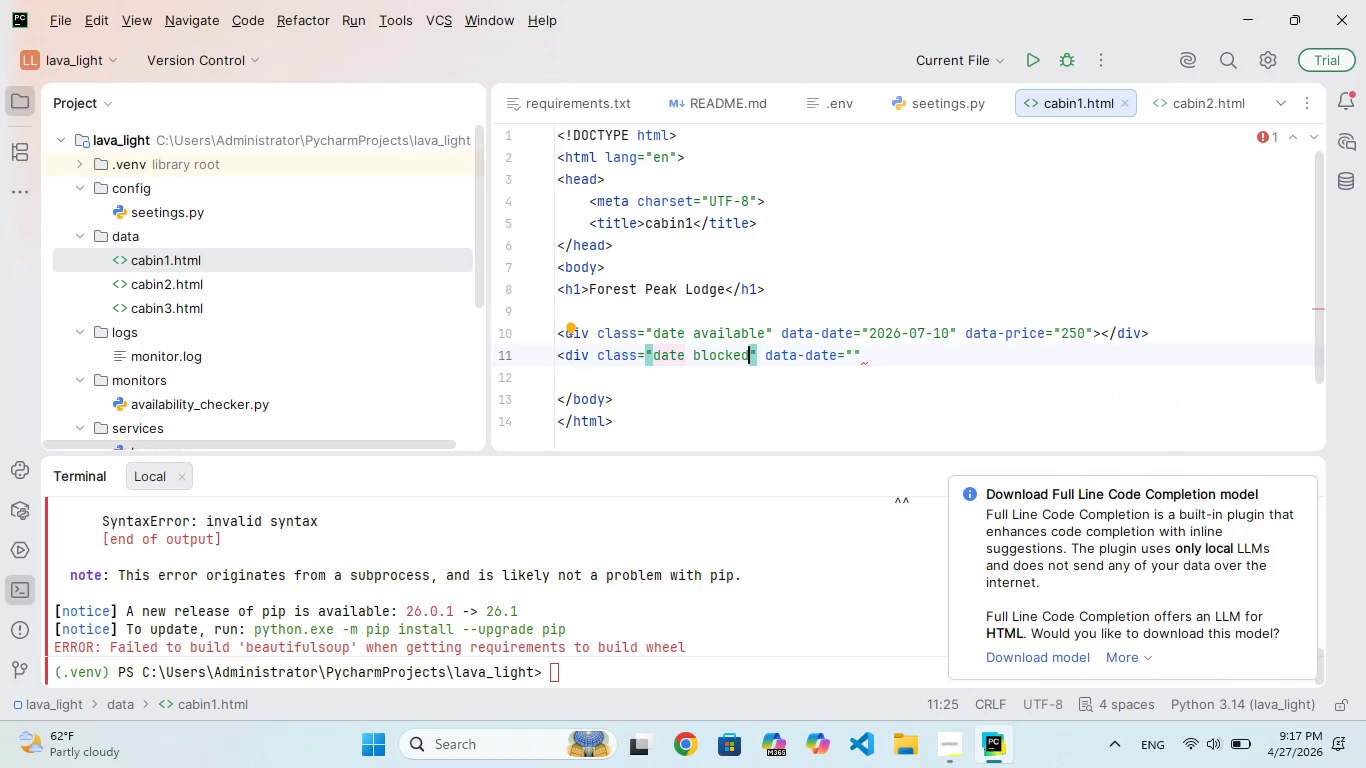 
key(Backspace)
 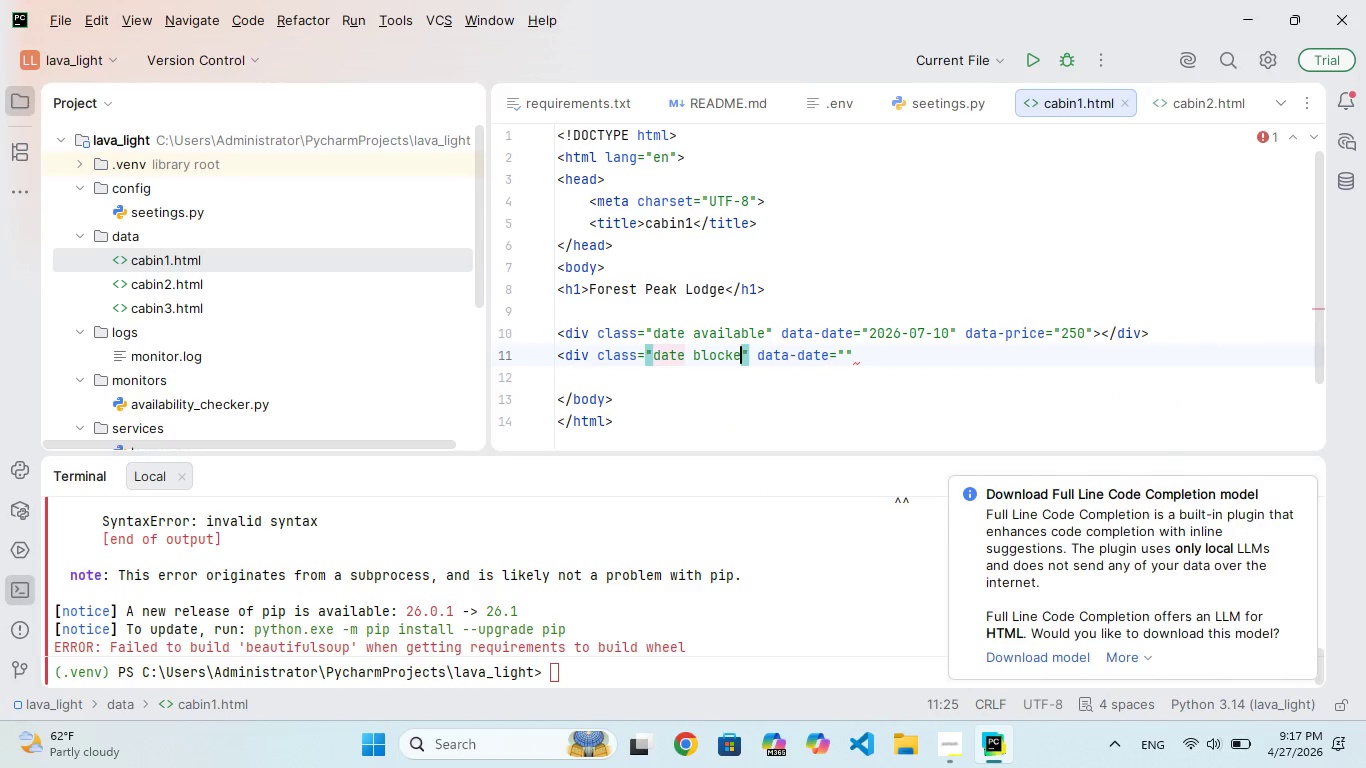 
key(ArrowLeft)
 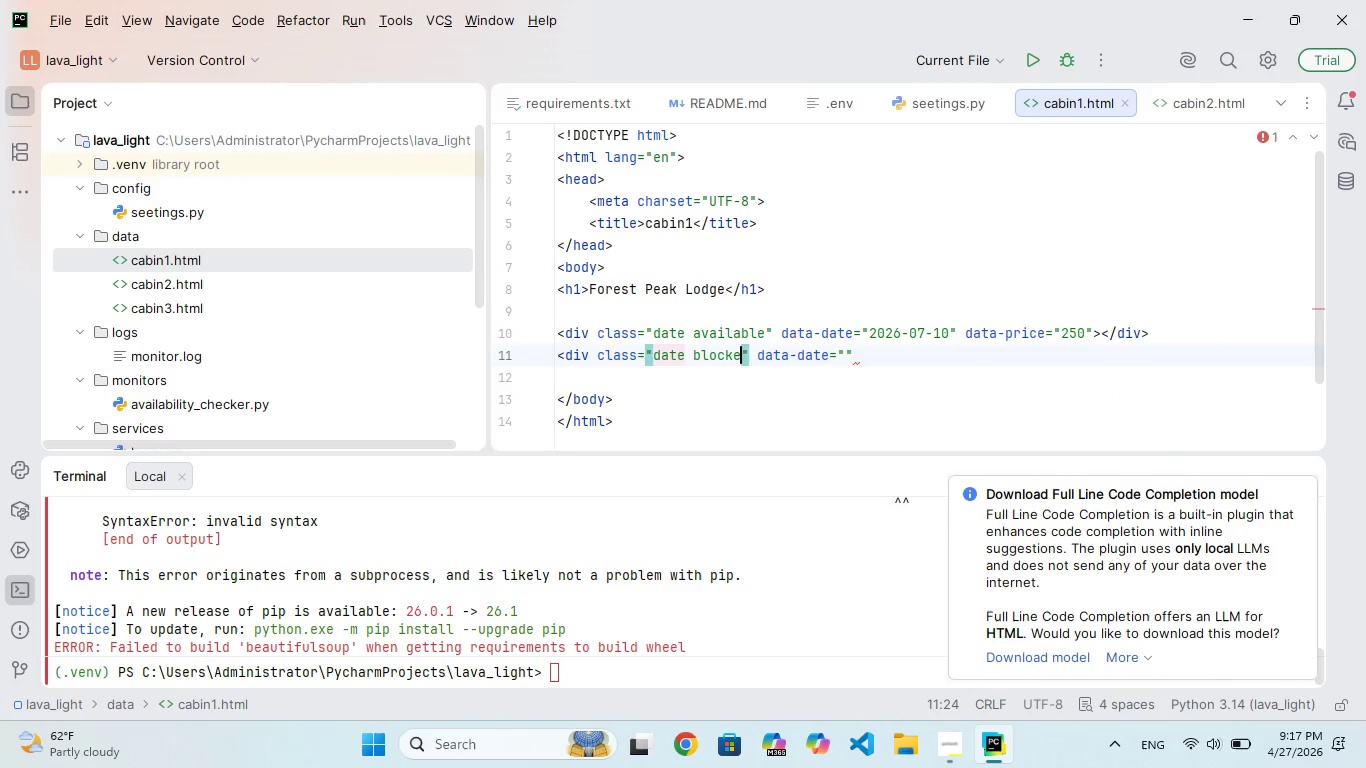 
key(Backspace)
key(Backspace)
key(Backspace)
key(Backspace)
key(Backspace)
type(ooked)
 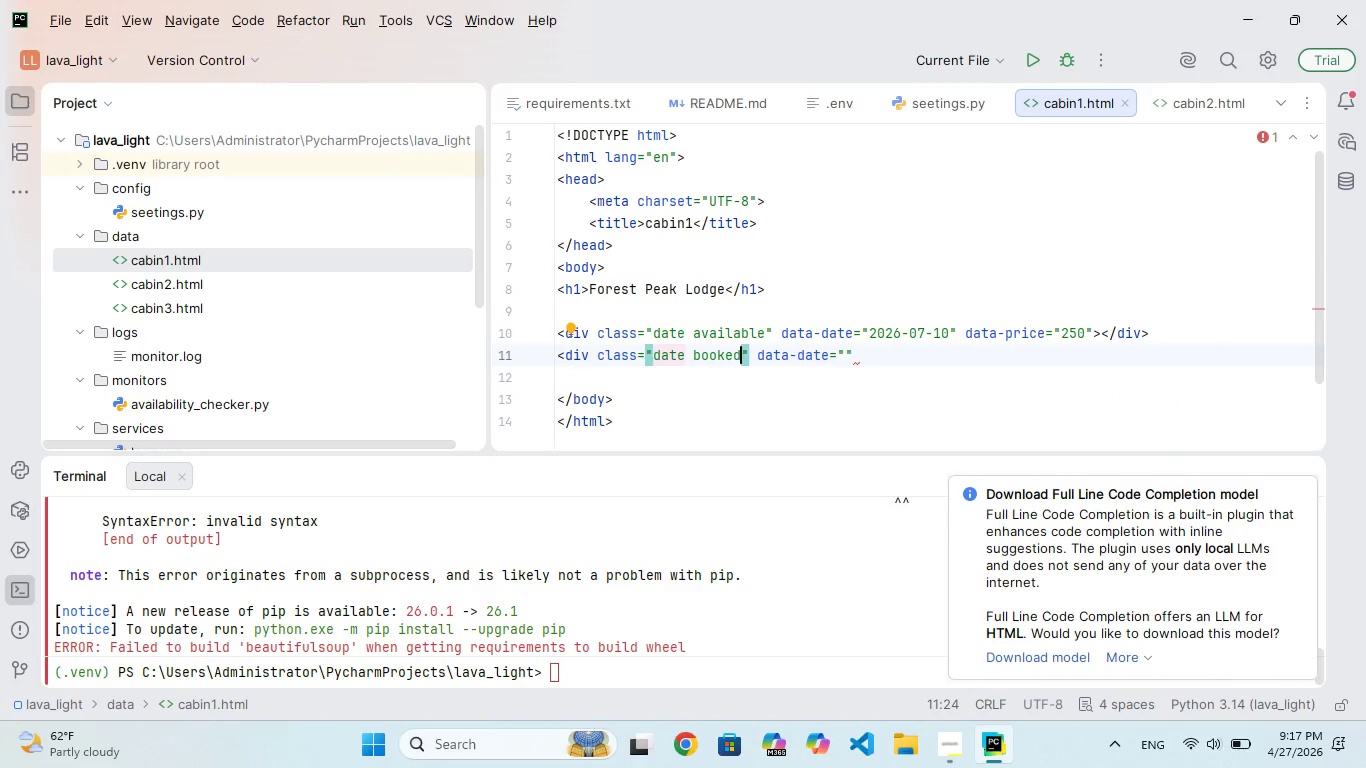 
hold_key(key=ArrowRight, duration=0.91)
 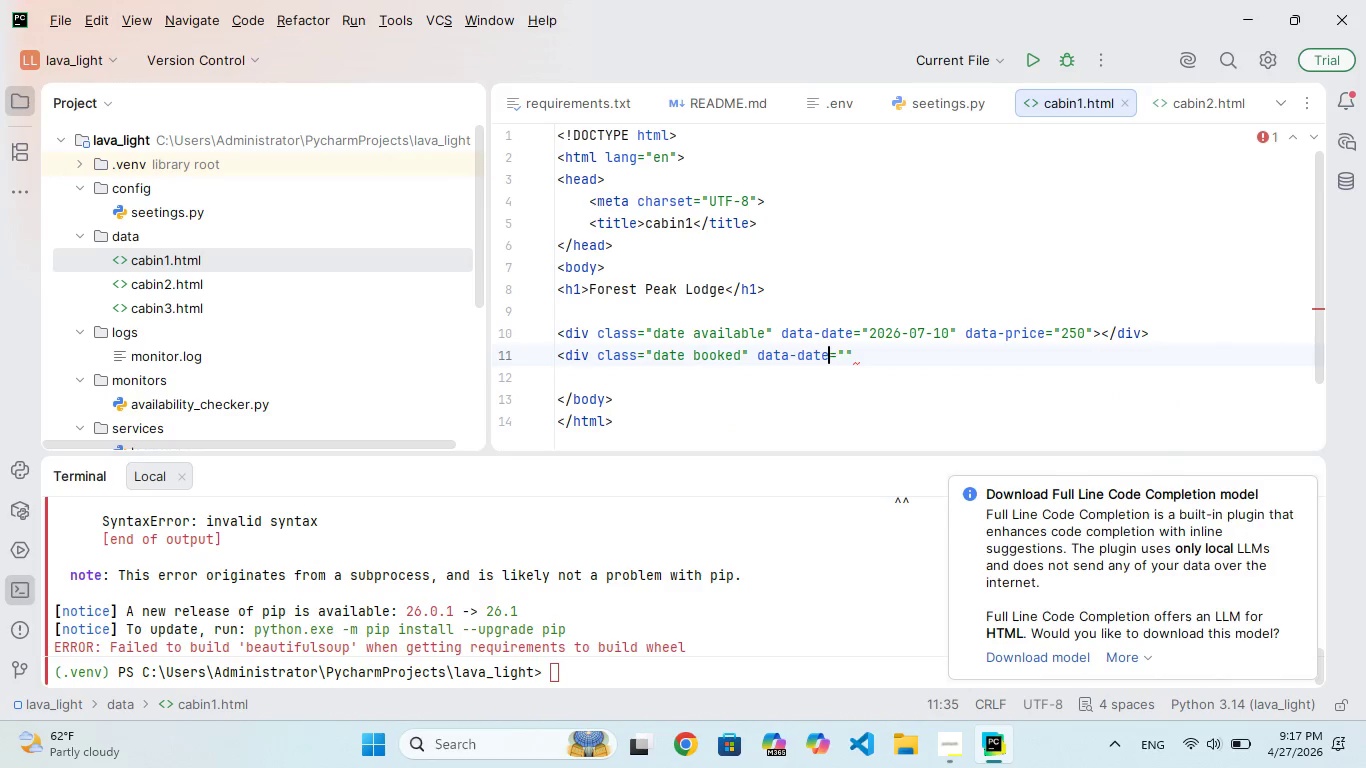 
key(ArrowRight)
 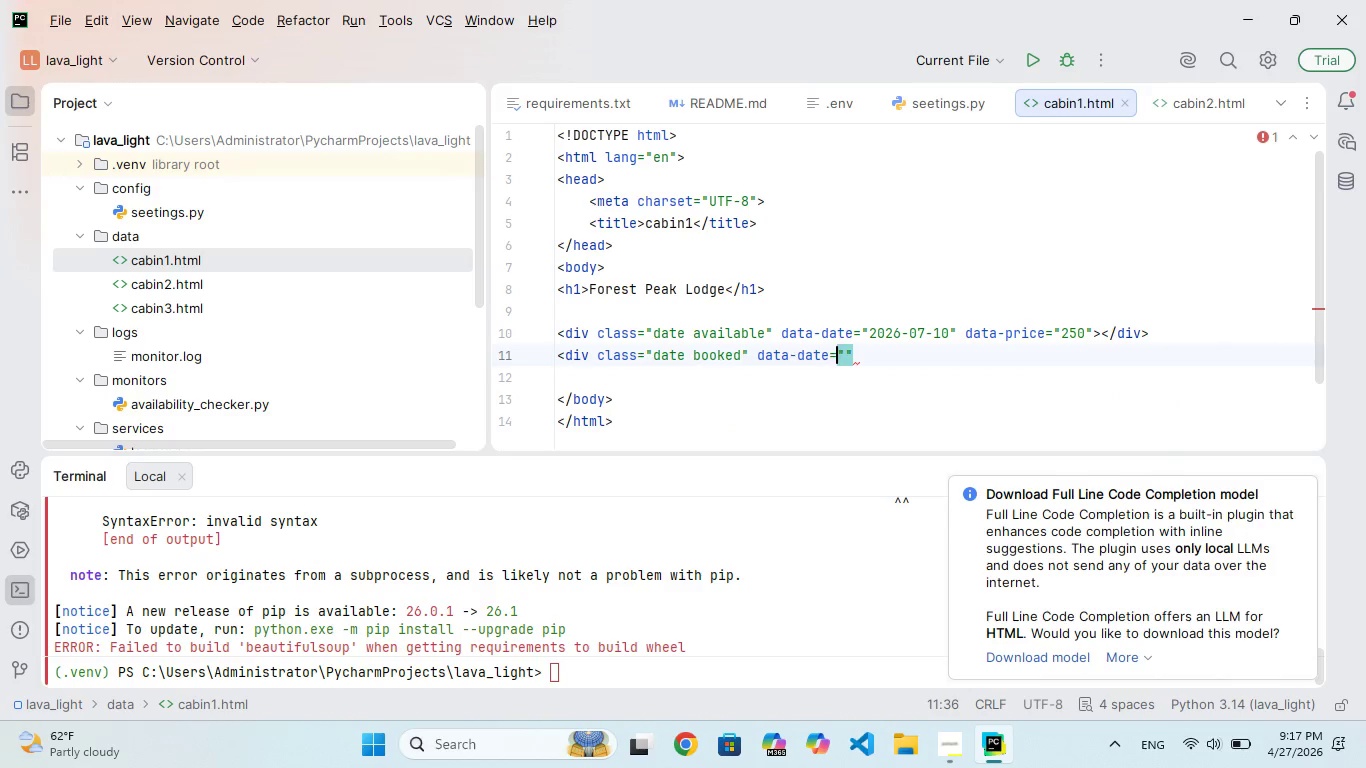 
key(ArrowRight)
 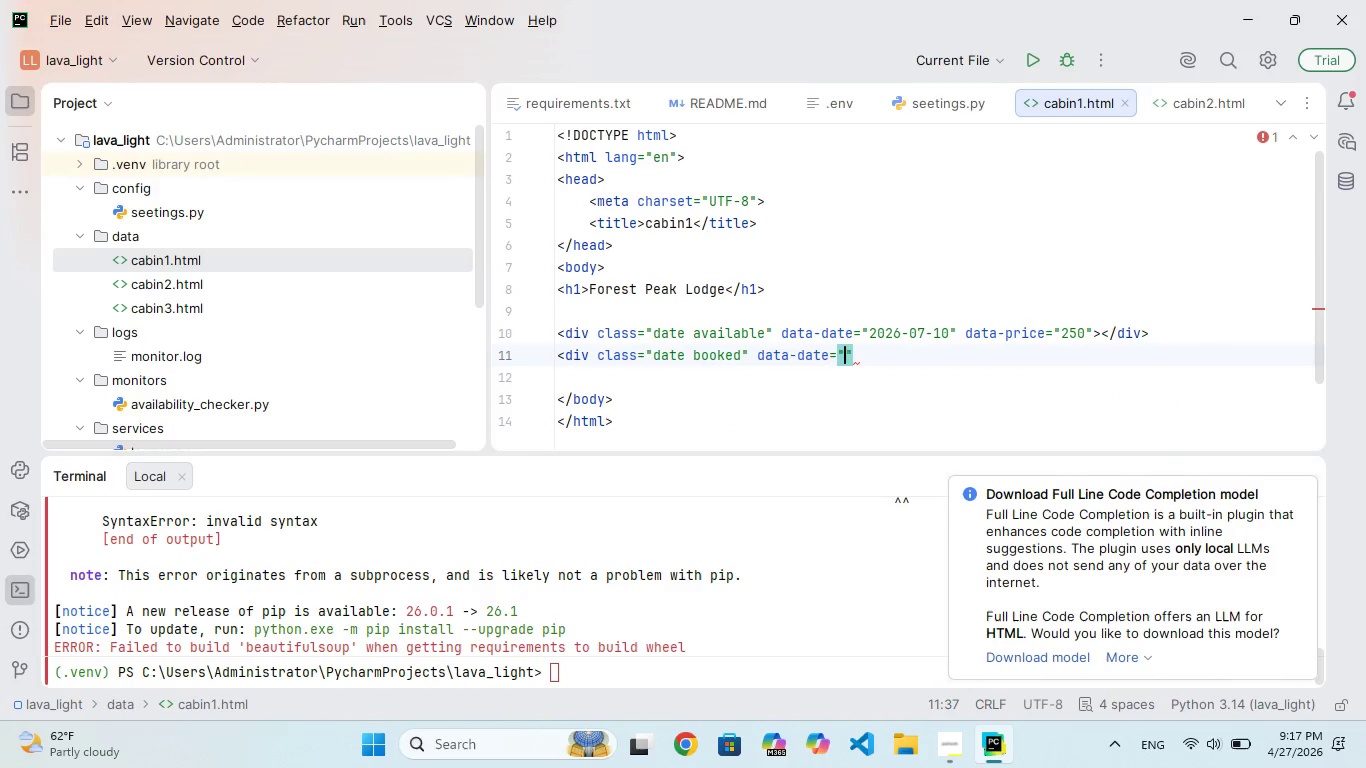 
key(ArrowRight)
 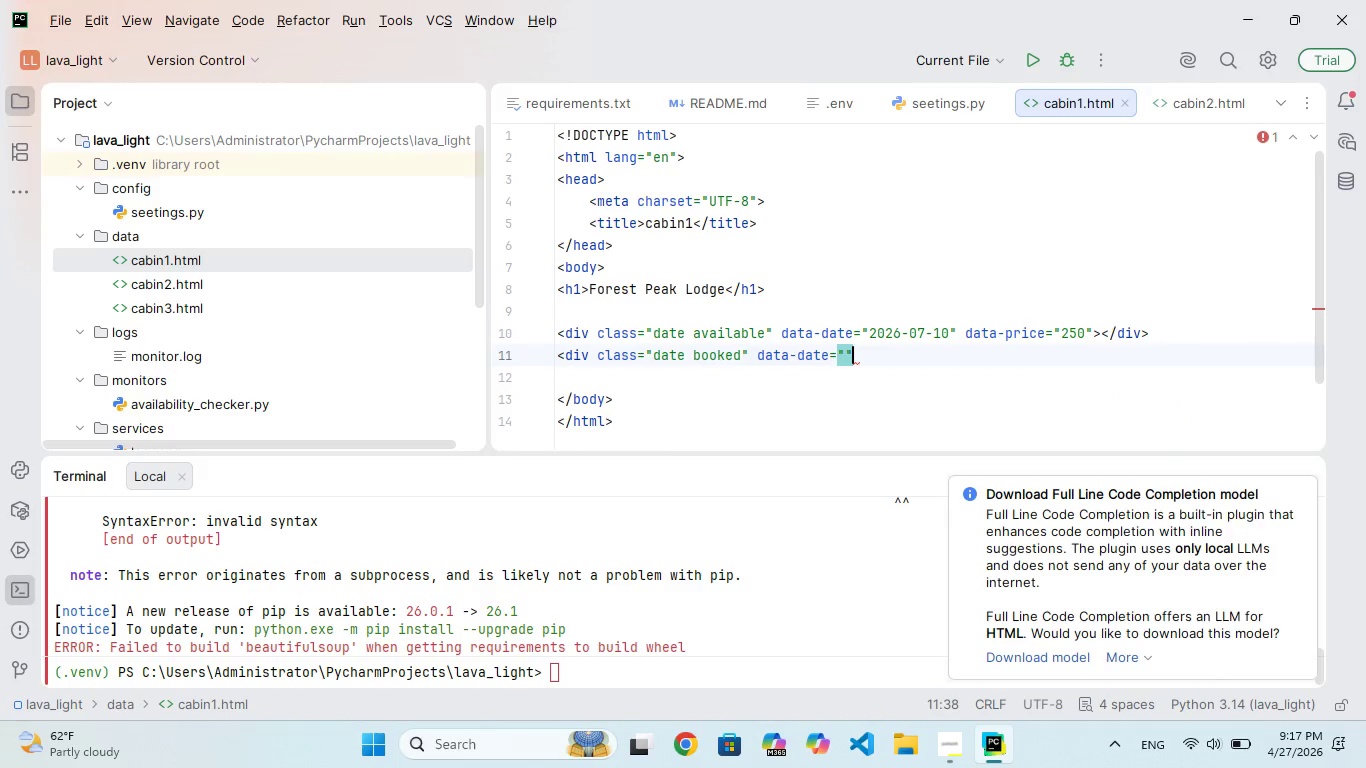 
key(ArrowLeft)
 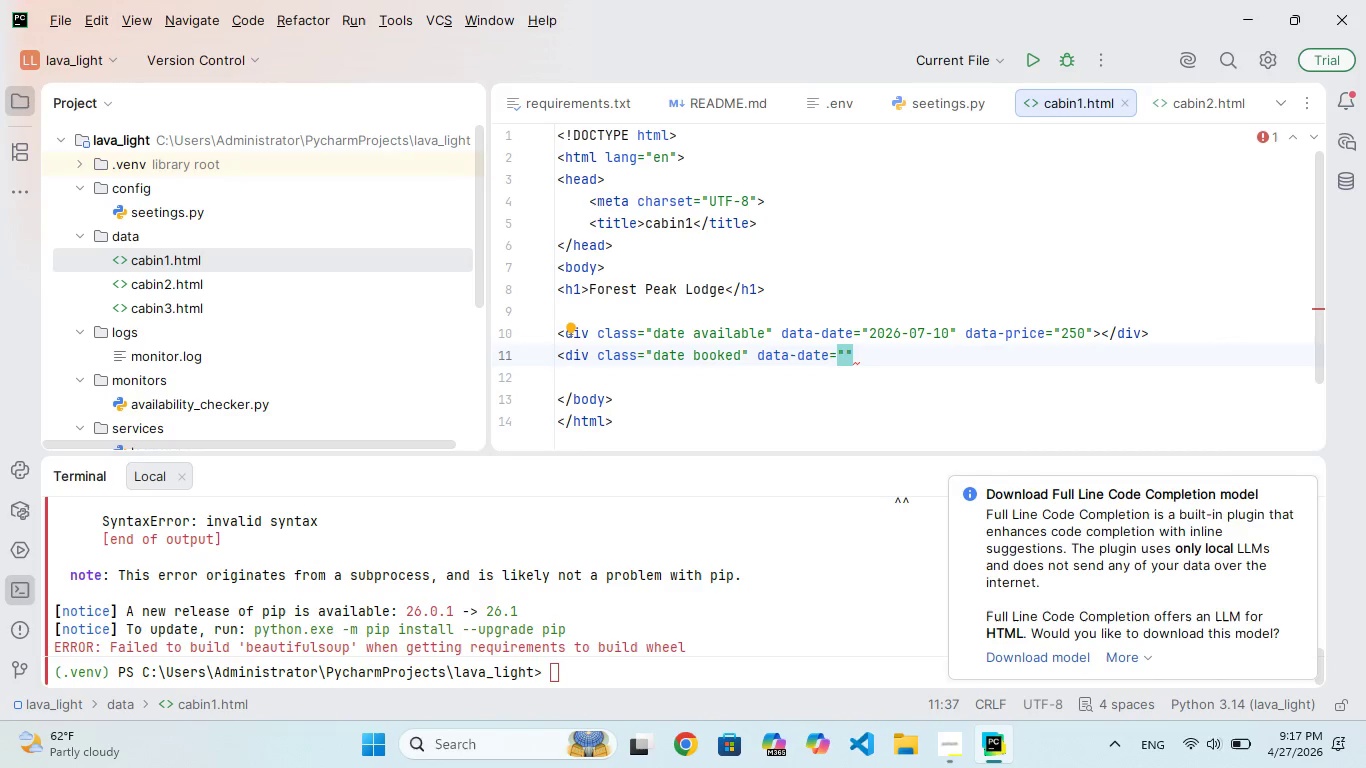 
type(20)
 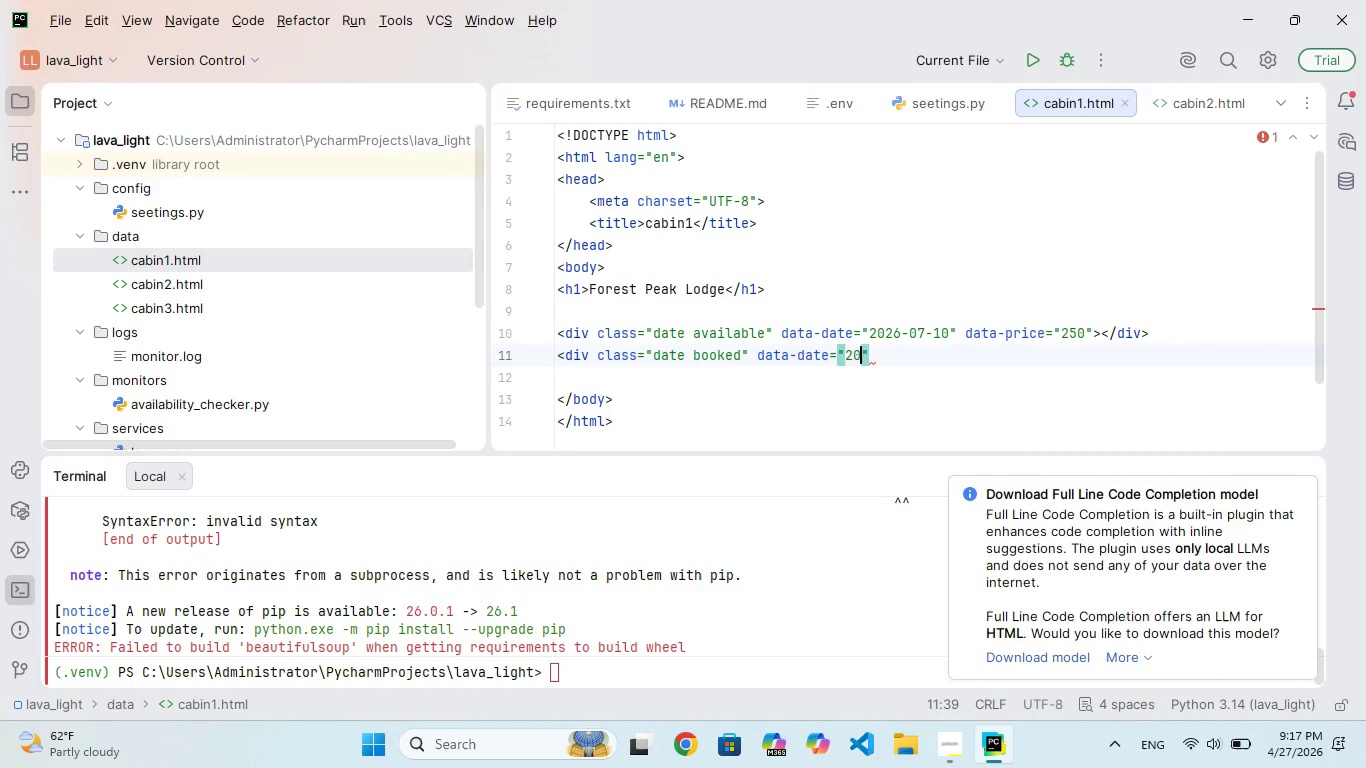 
hold_key(key=2, duration=0.31)
 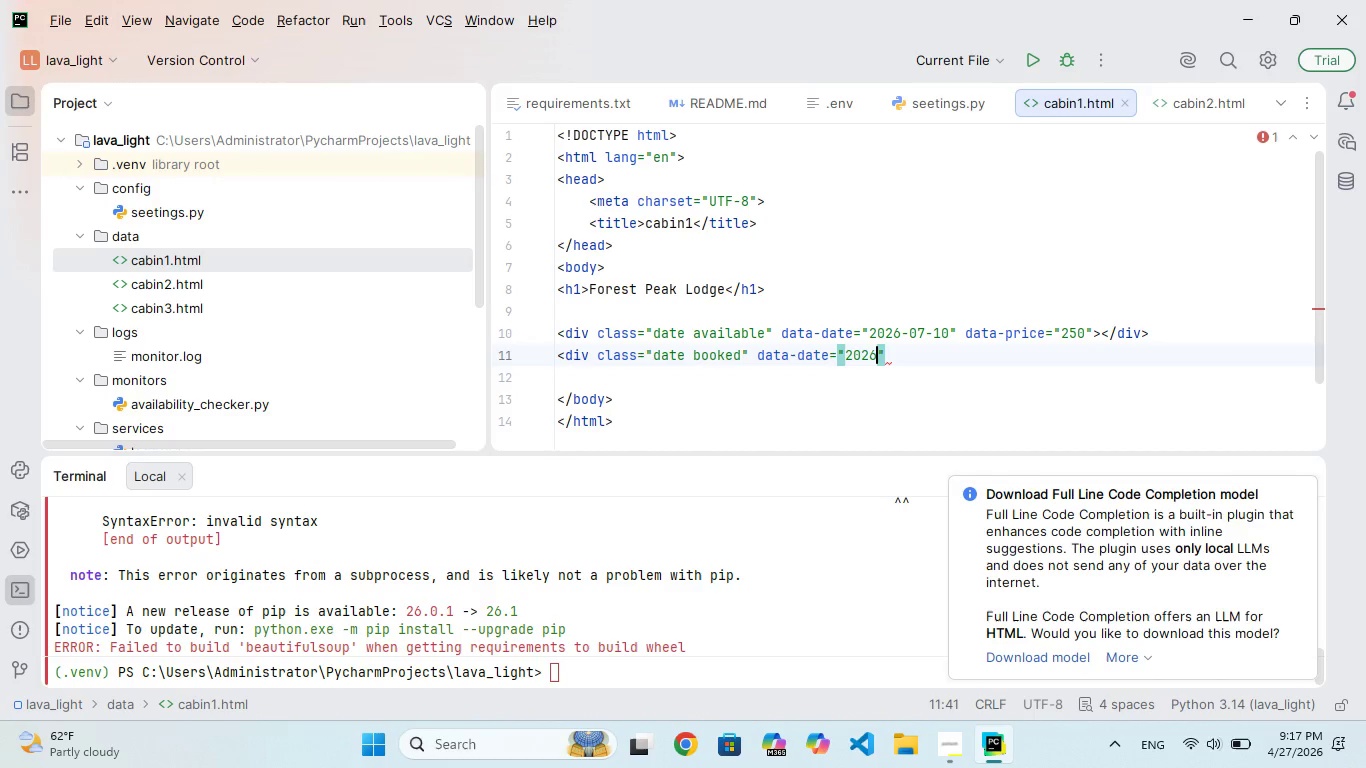 
hold_key(key=6, duration=0.31)
 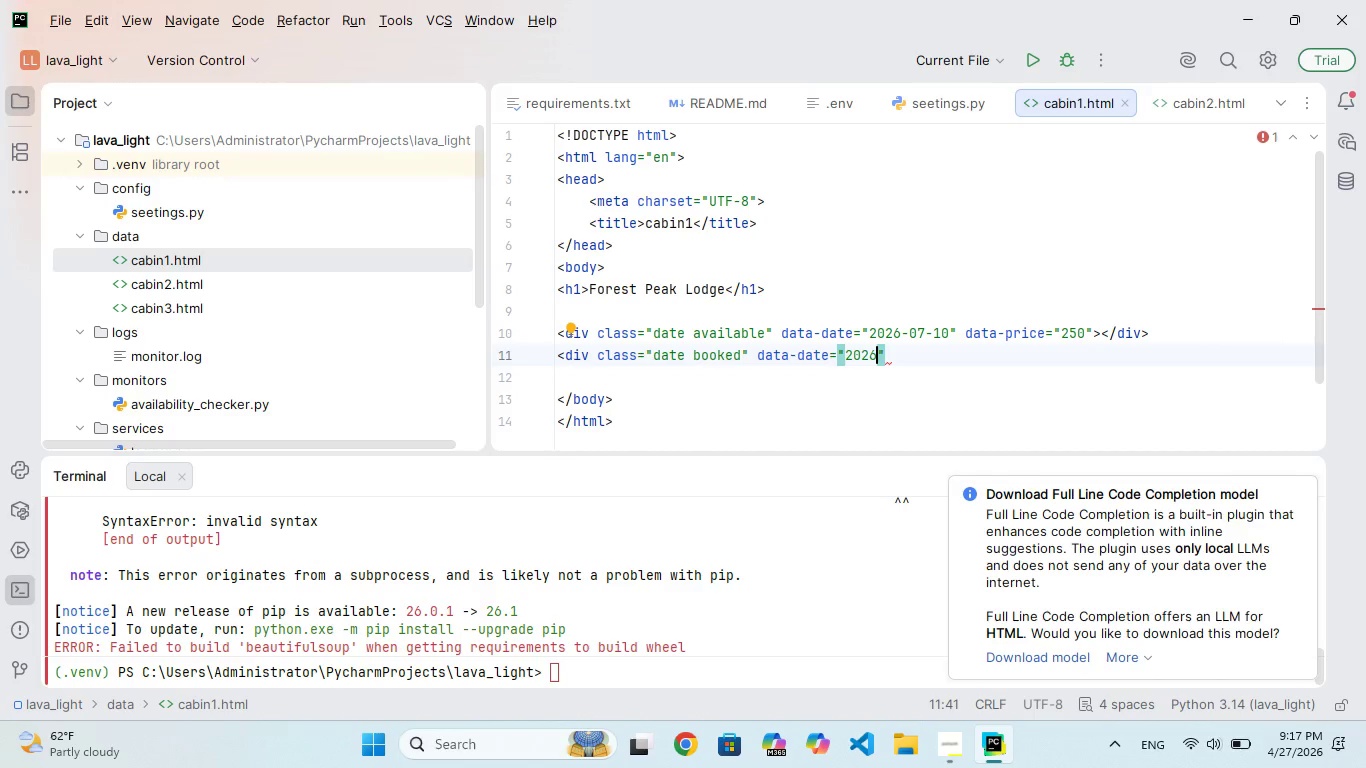 
type(-07-11)
 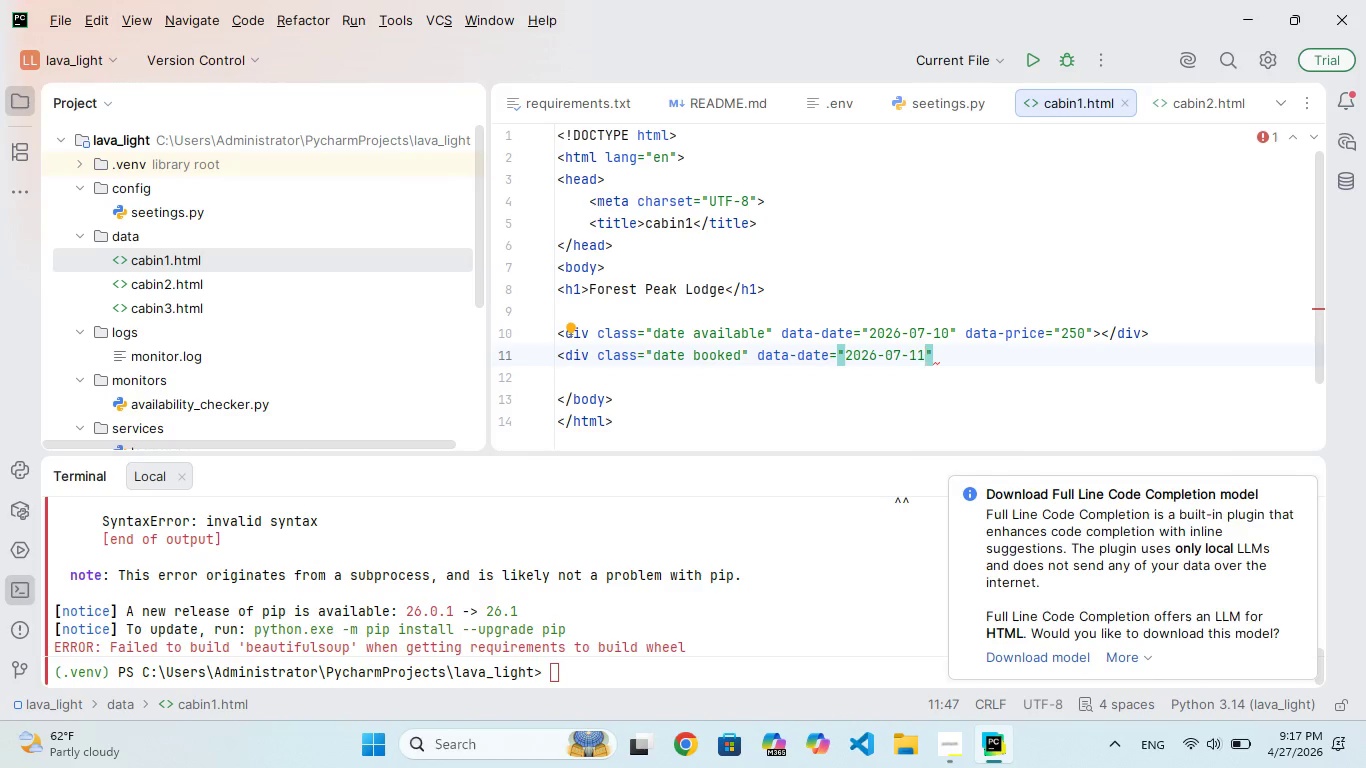 
key(ArrowRight)
 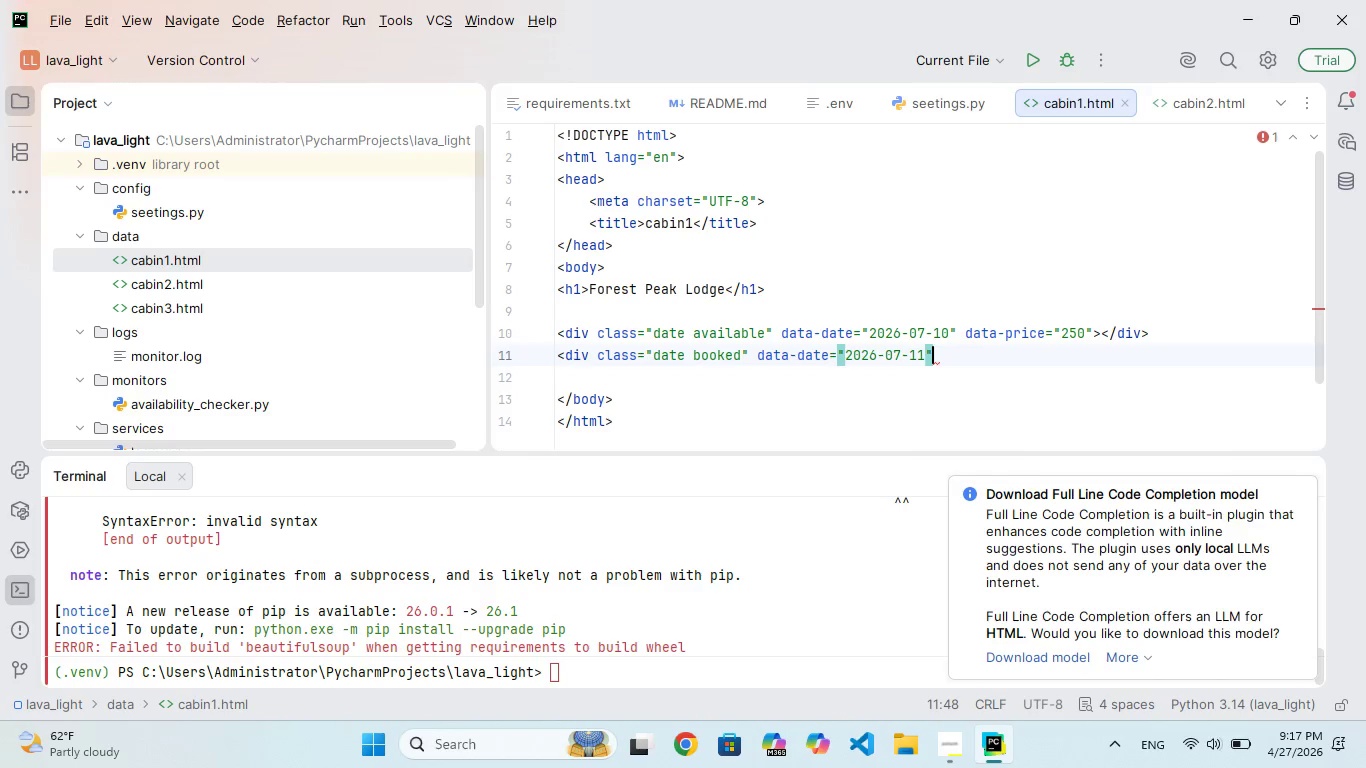 
key(Shift+Period)
 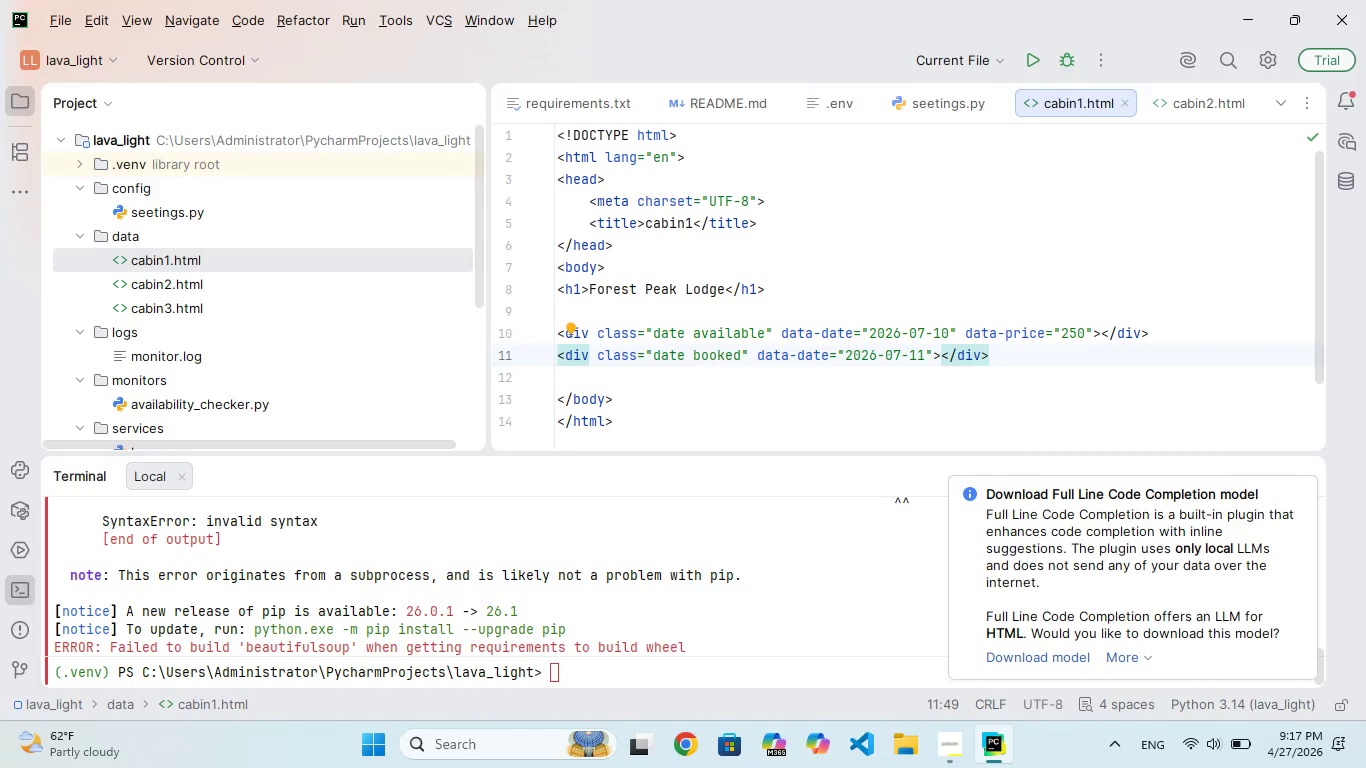 
key(ArrowRight)
 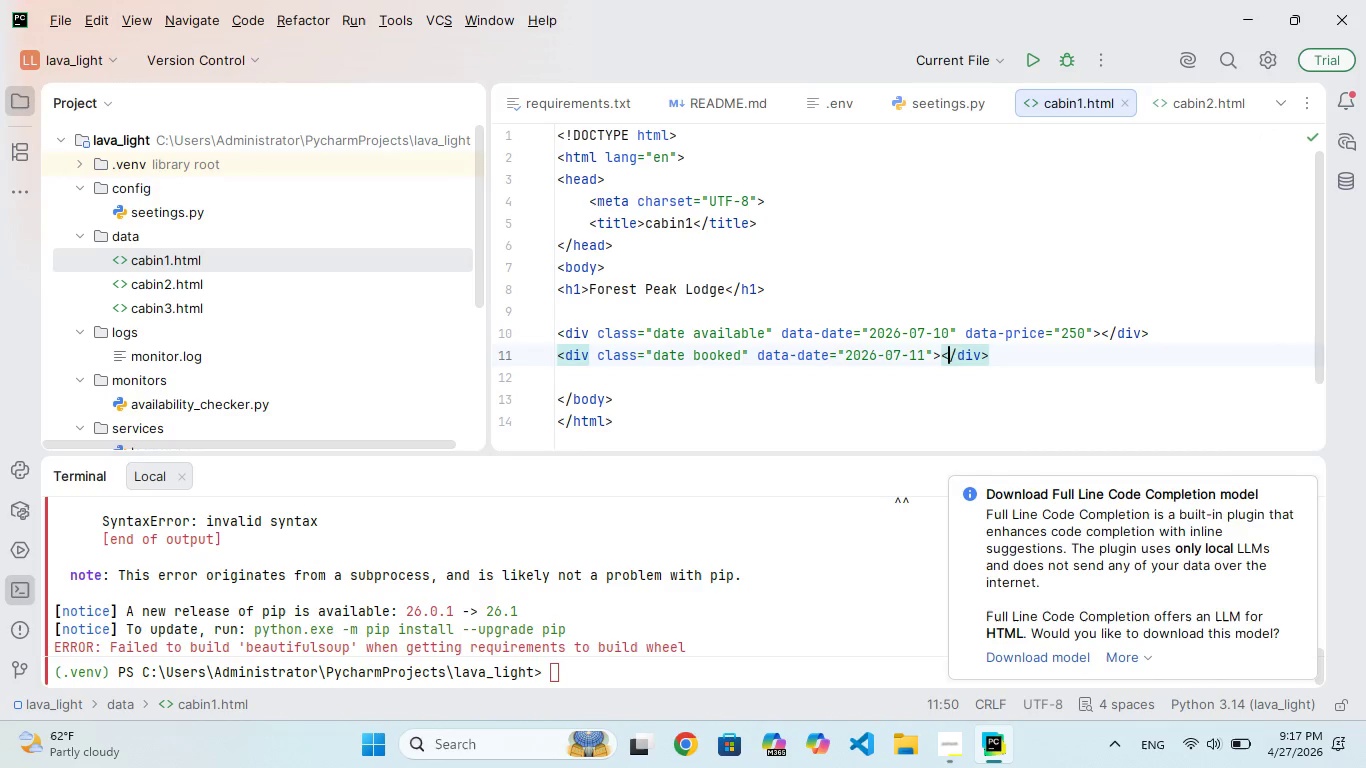 
key(ArrowRight)
 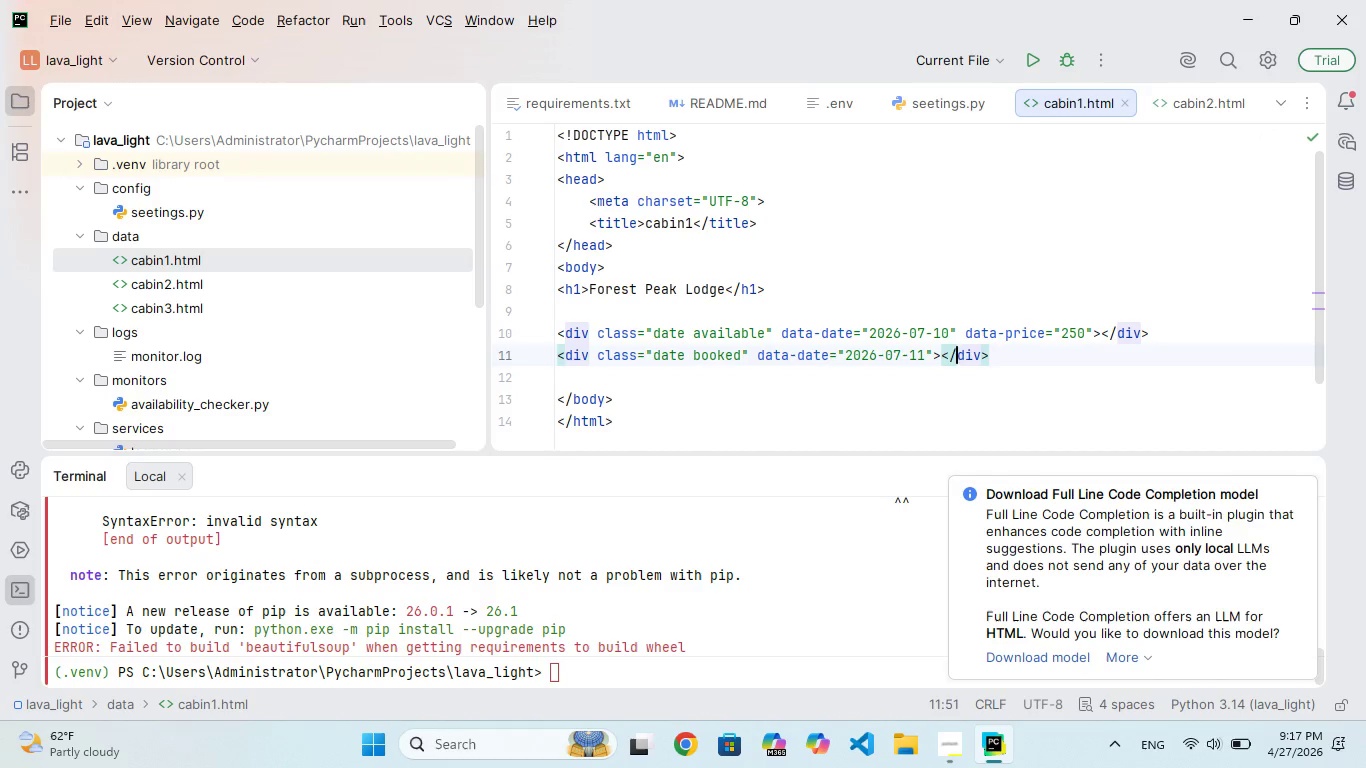 
key(ArrowRight)
 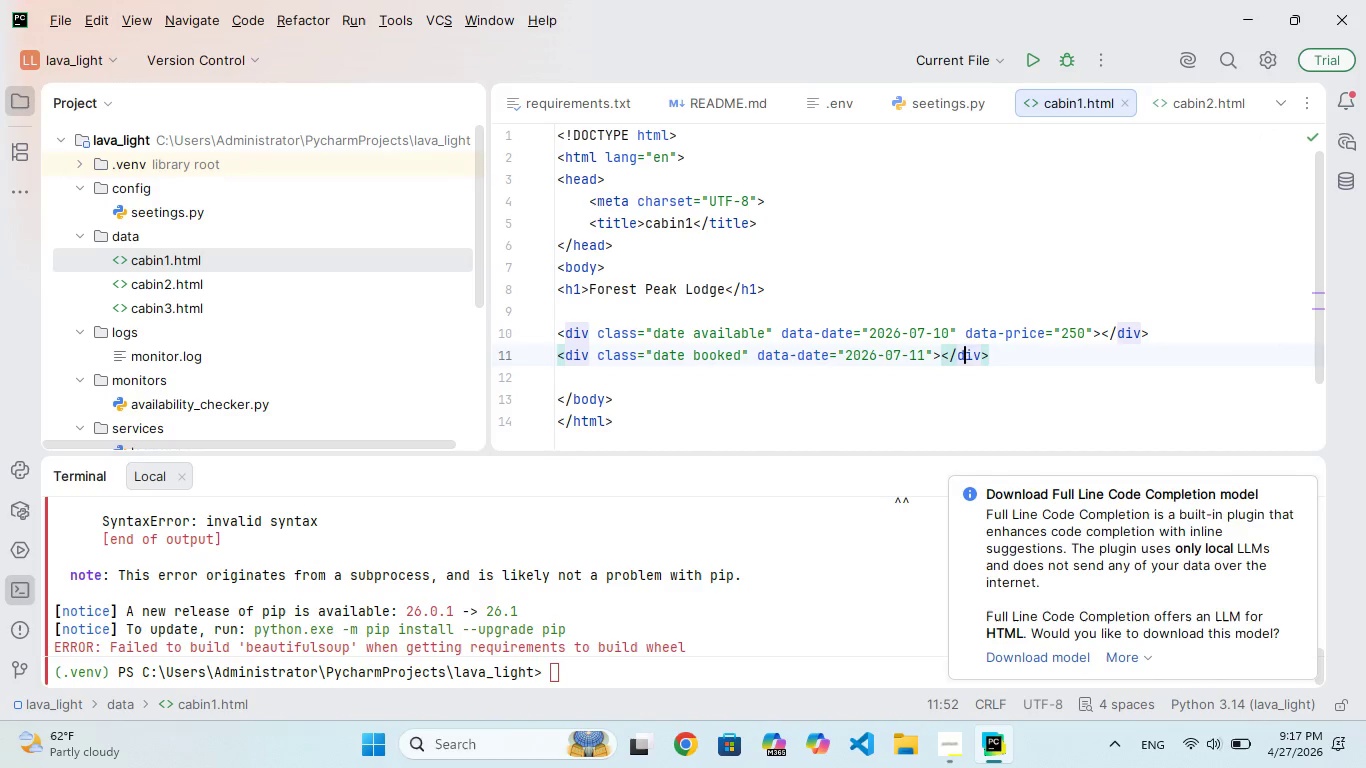 
key(ArrowRight)
 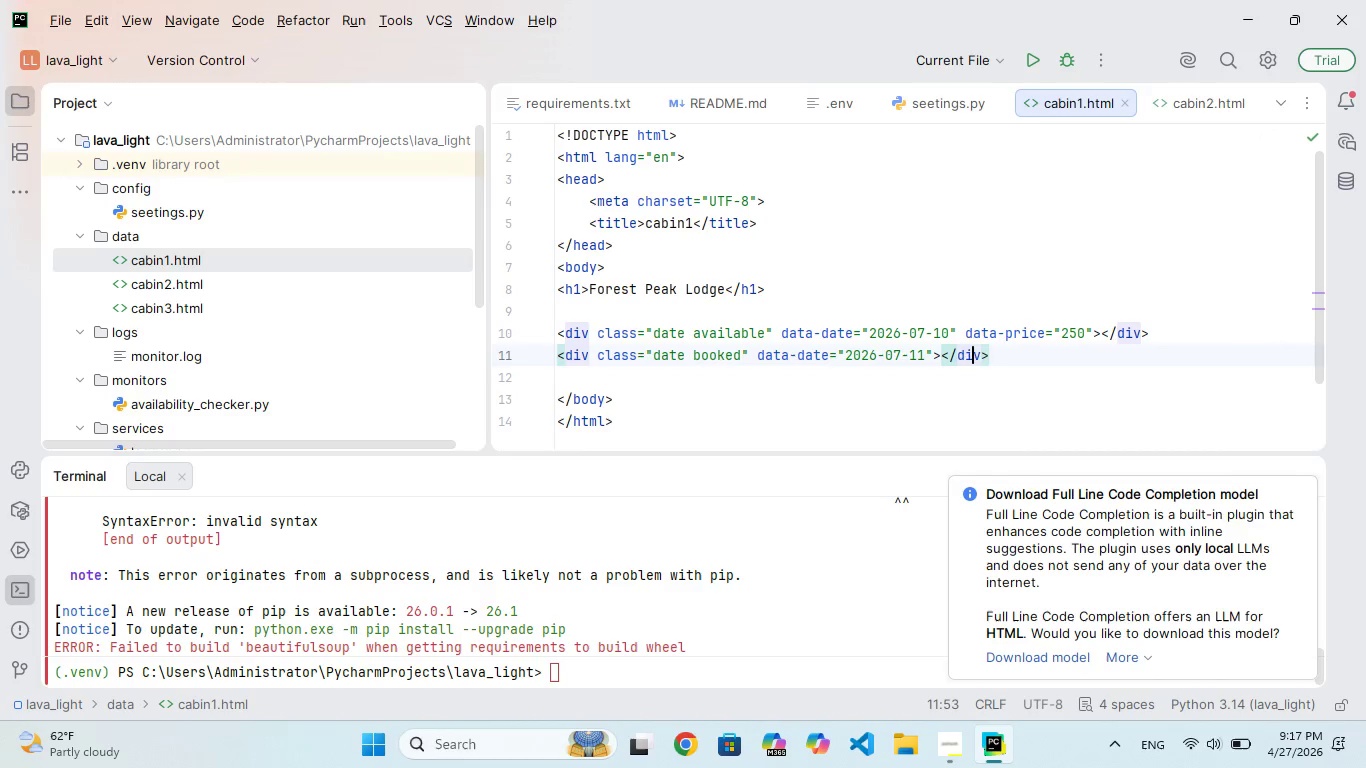 
key(ArrowRight)
 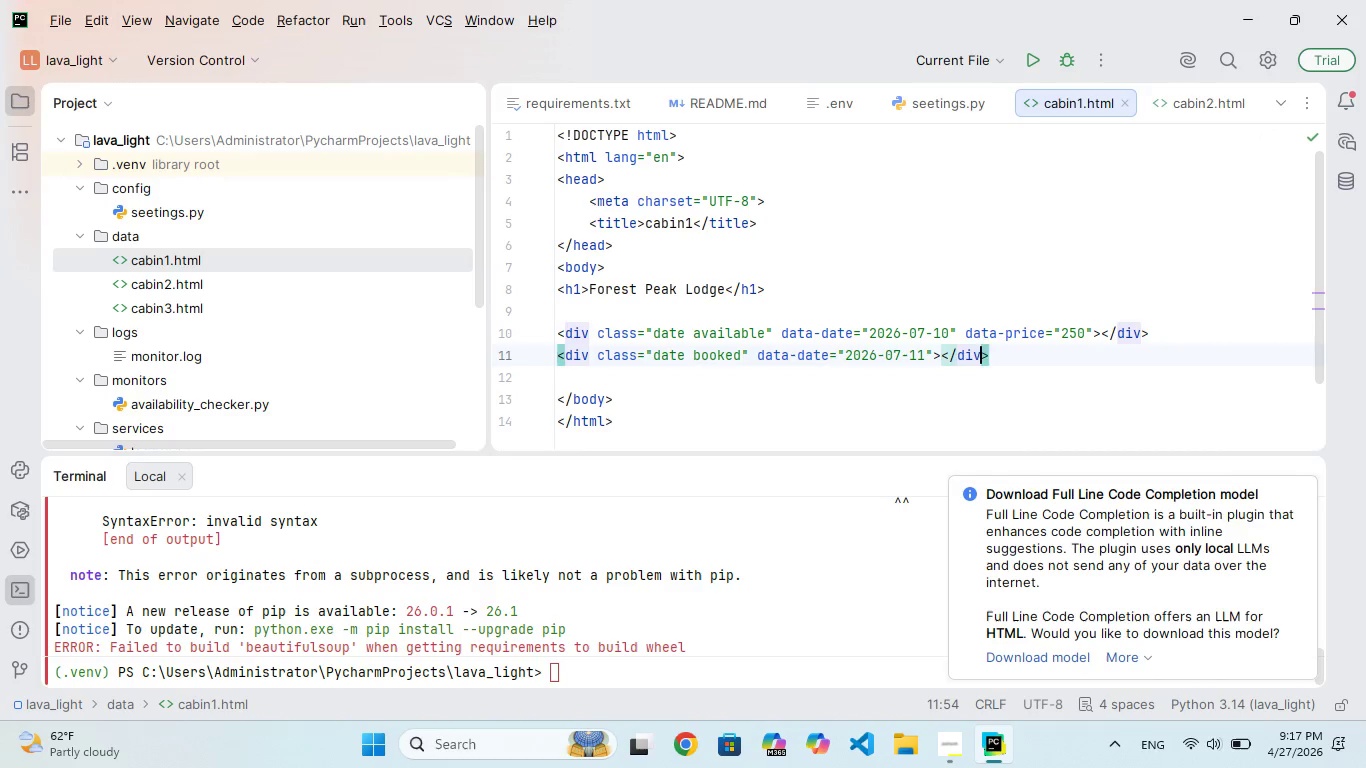 
key(ArrowRight)
 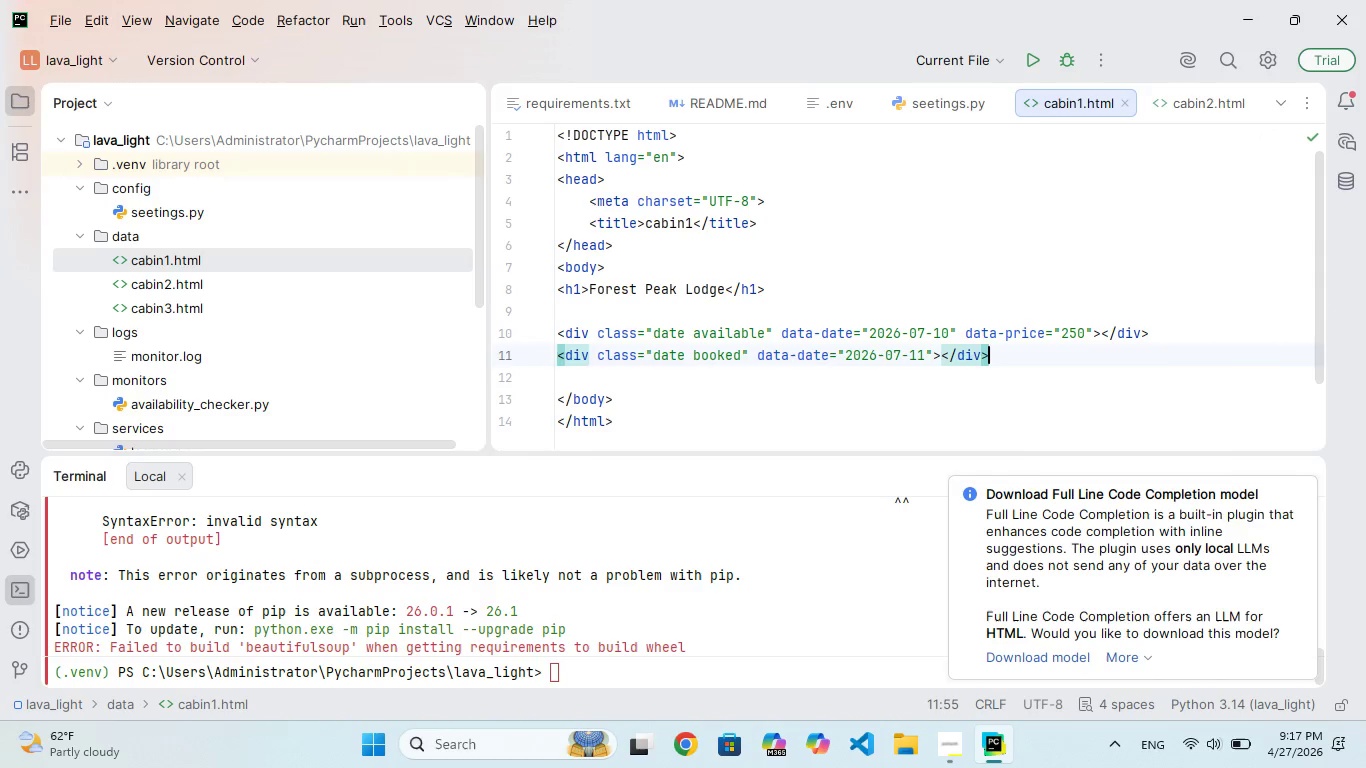 
key(ArrowRight)
 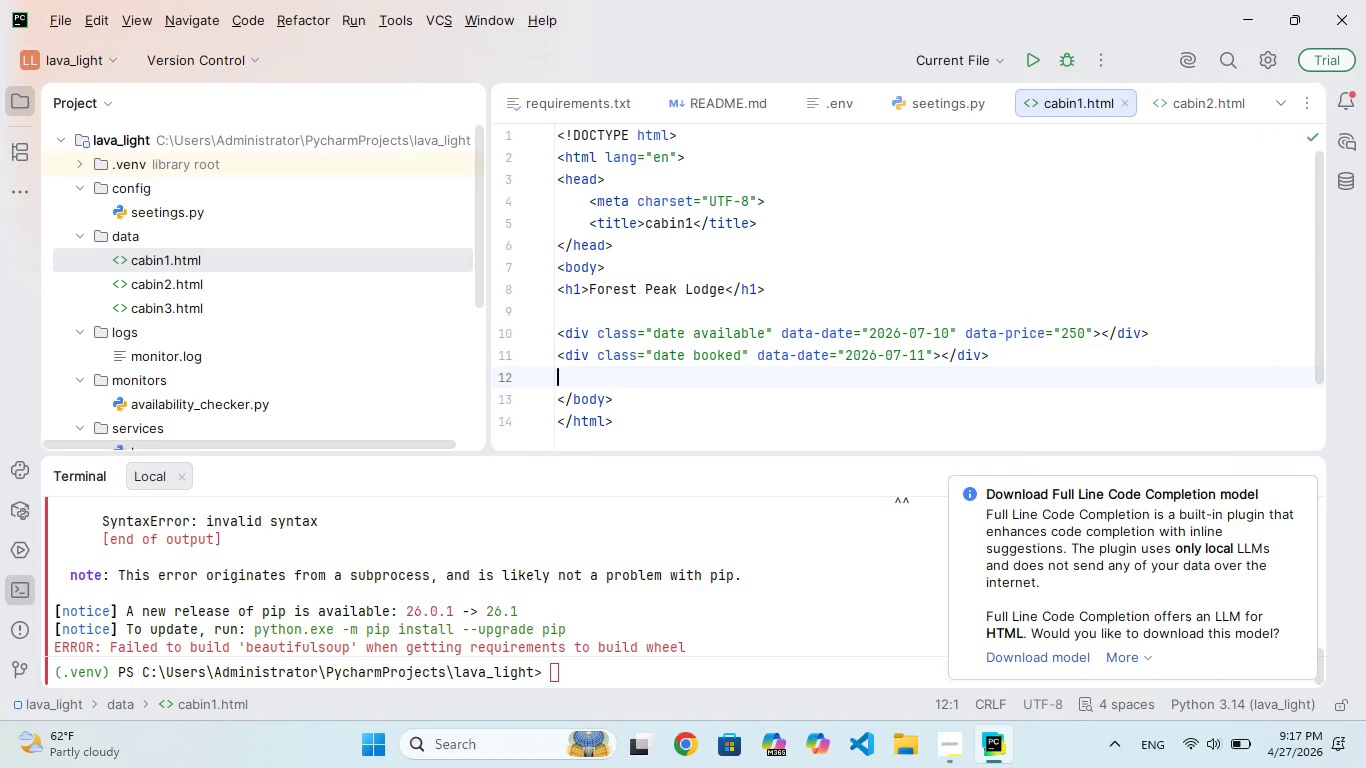 
key(ArrowLeft)
 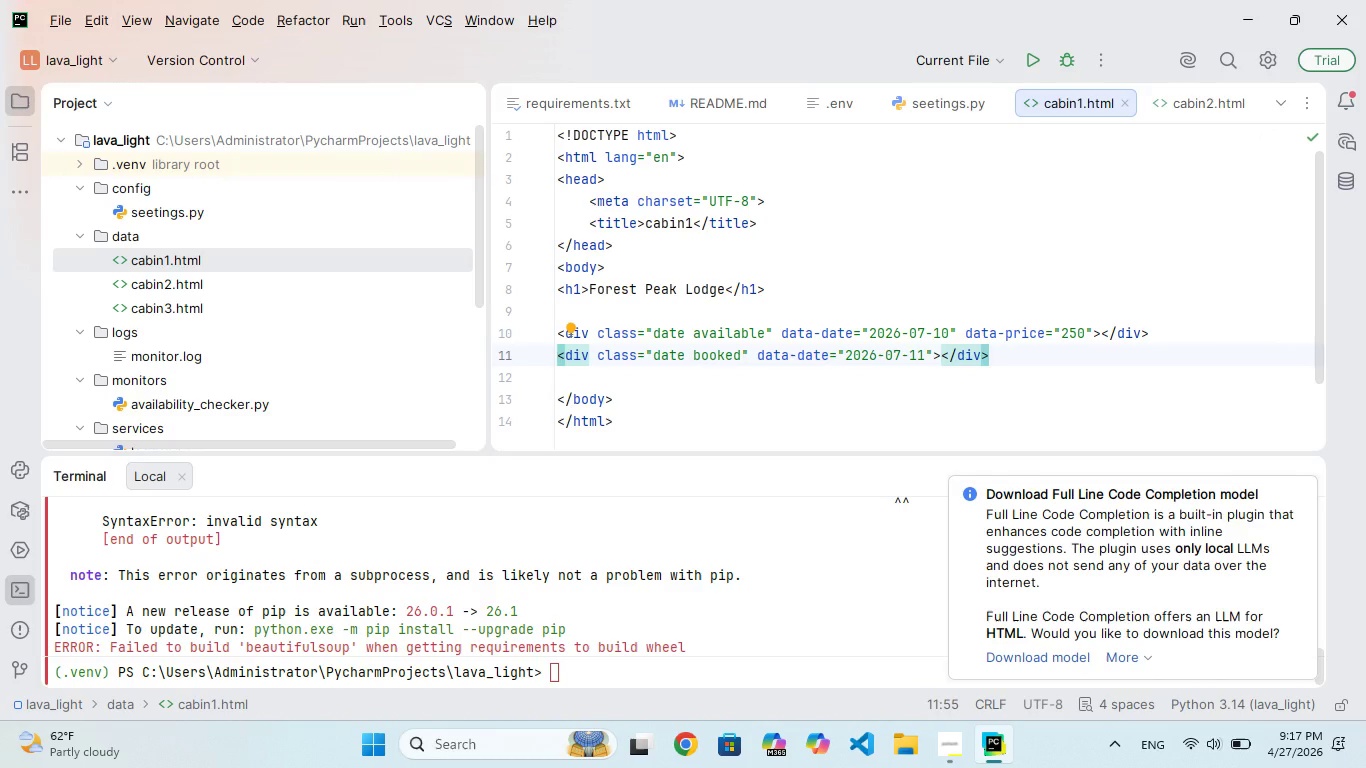 
key(Enter)
 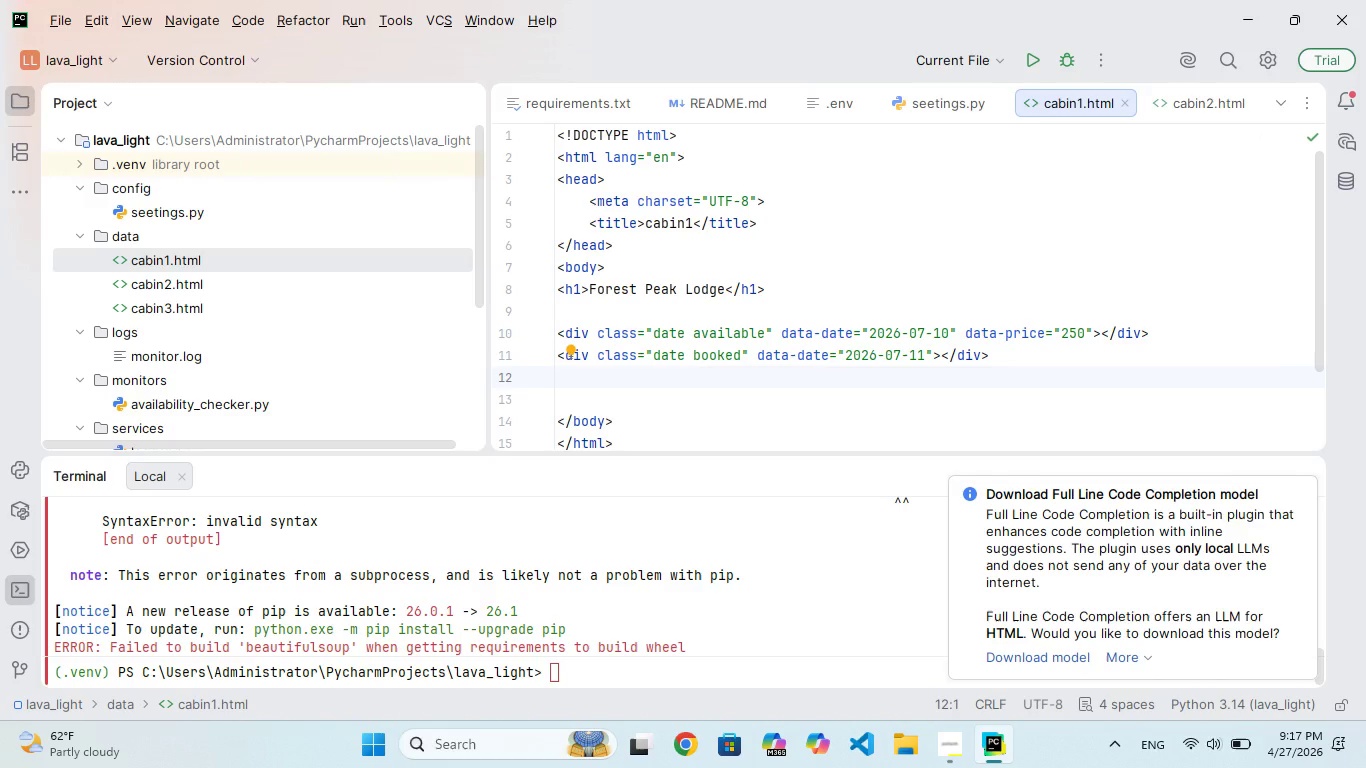 
type(<dv class=")
 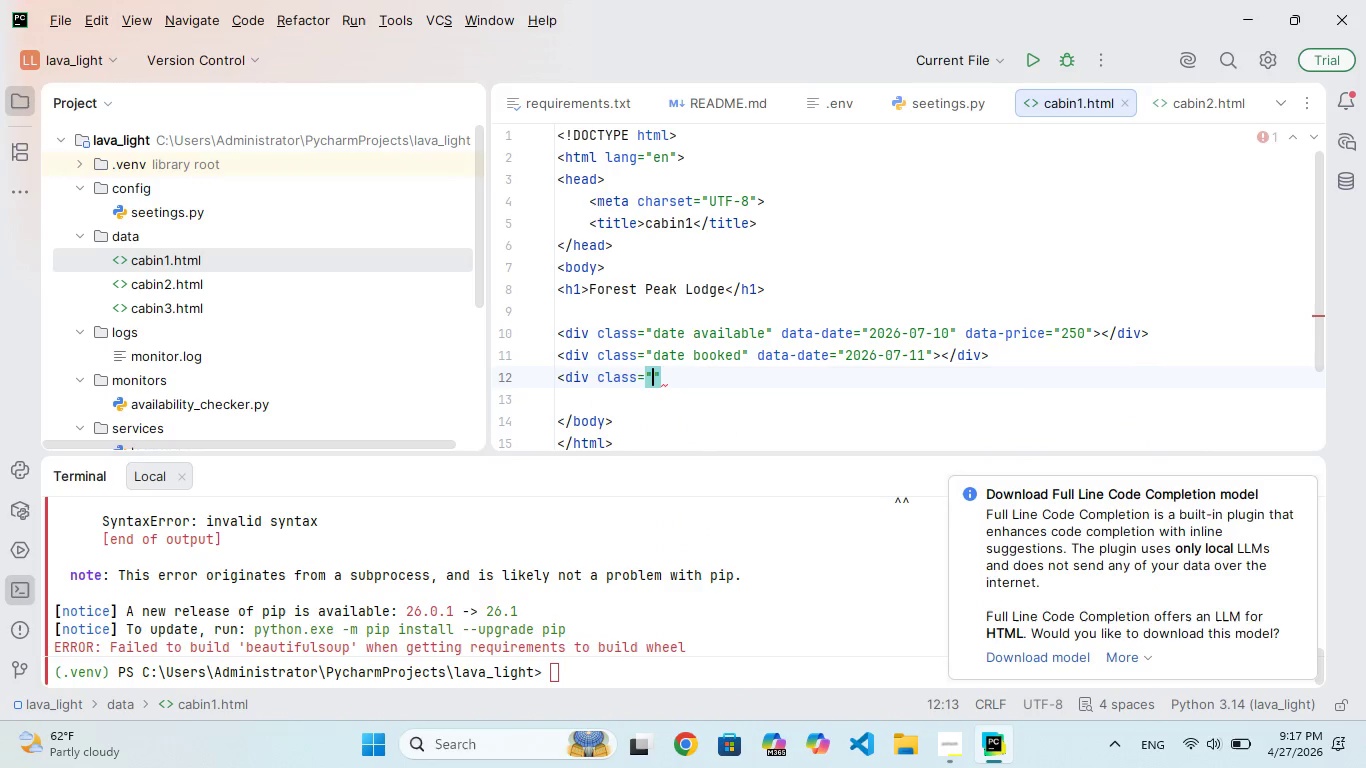 
hold_key(key=I, duration=0.33)
 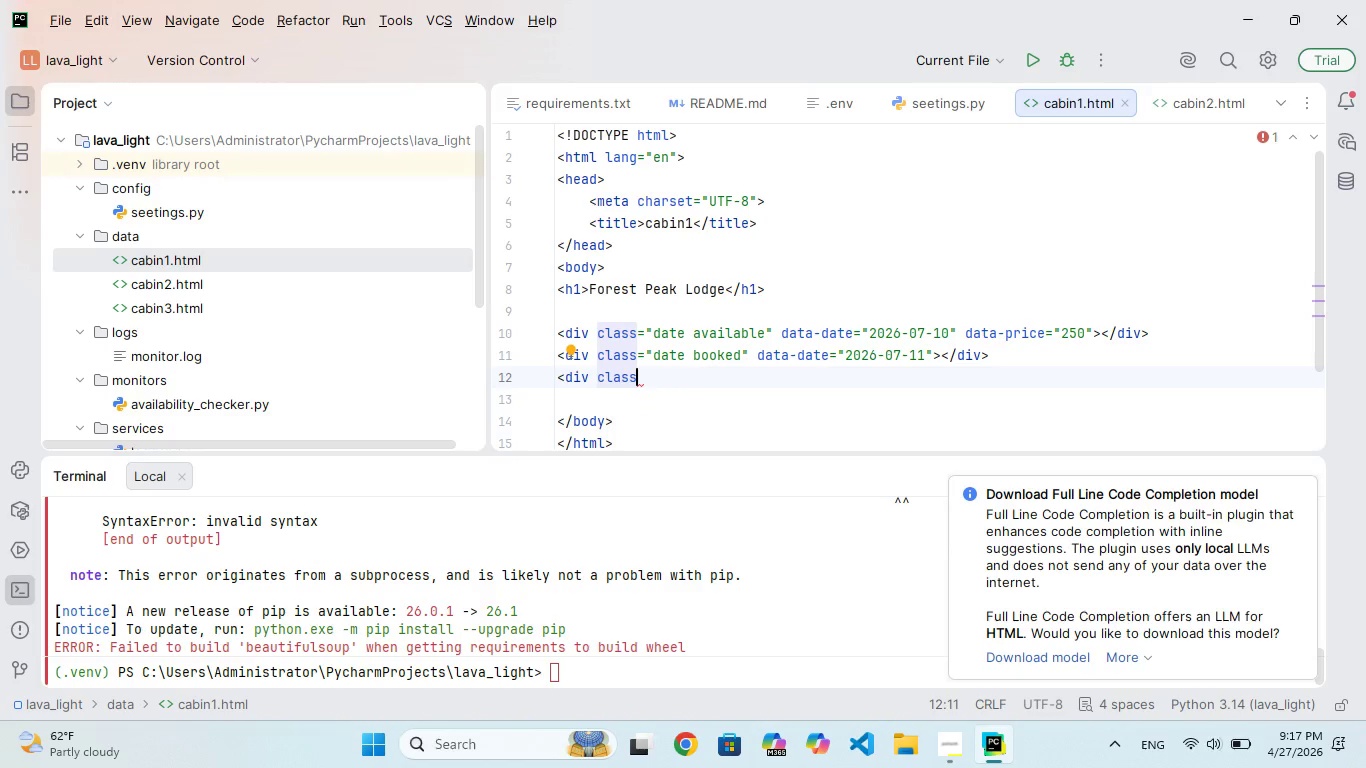 
type(2026-07)
 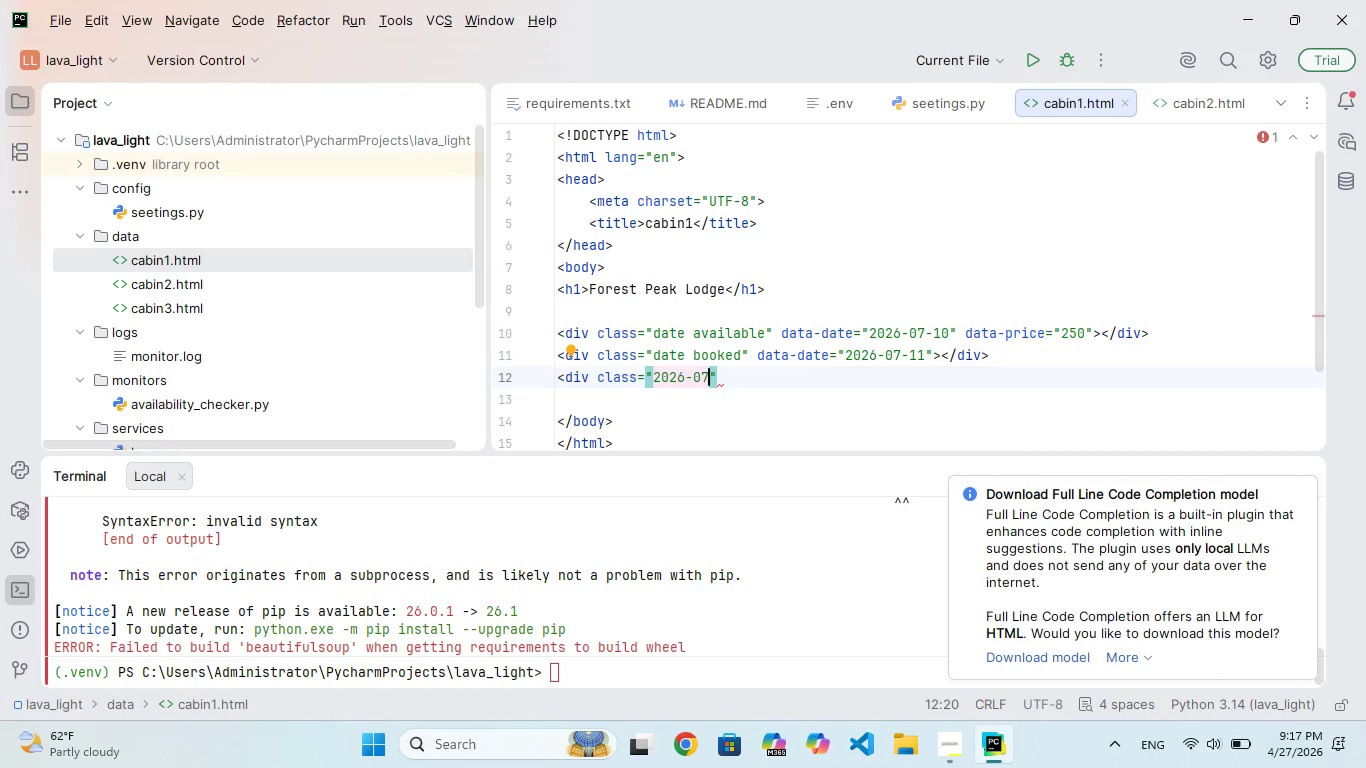 
type(-15)
 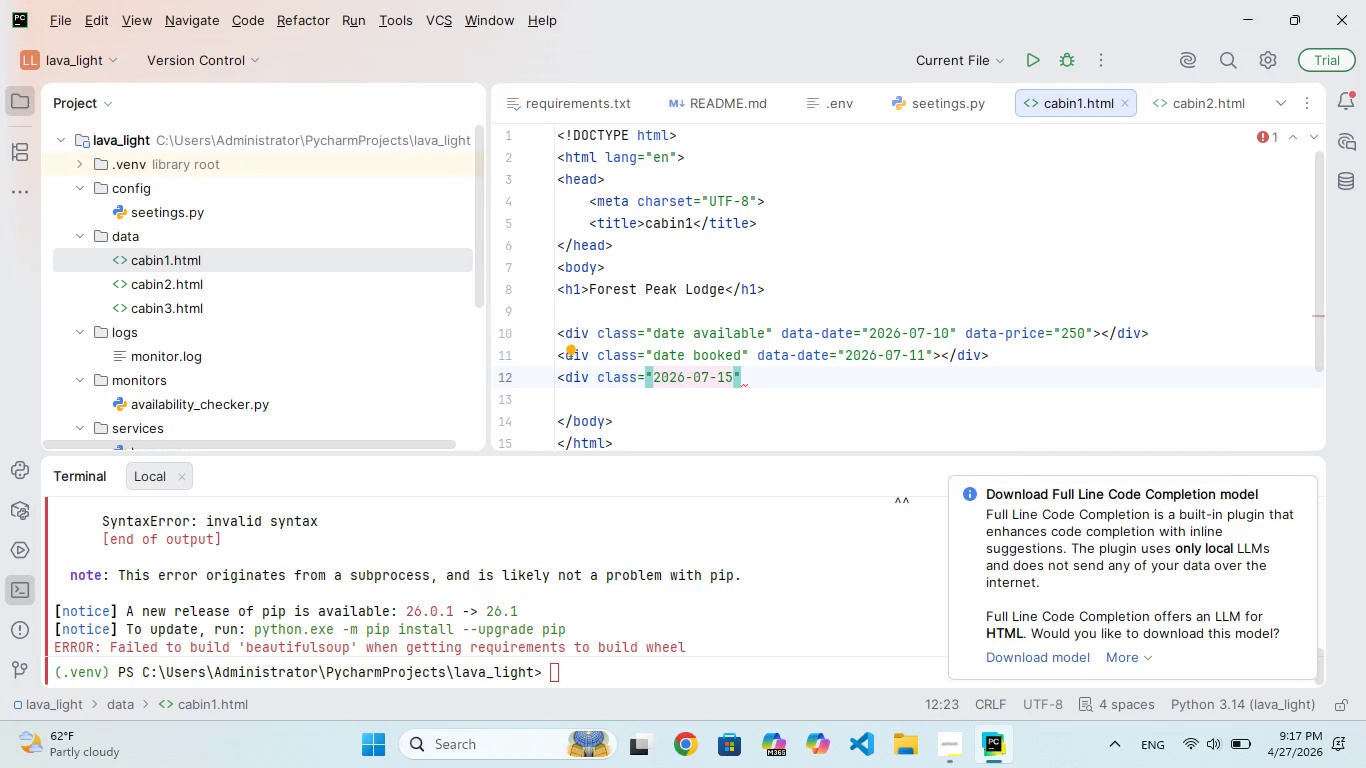 
key(ArrowRight)
 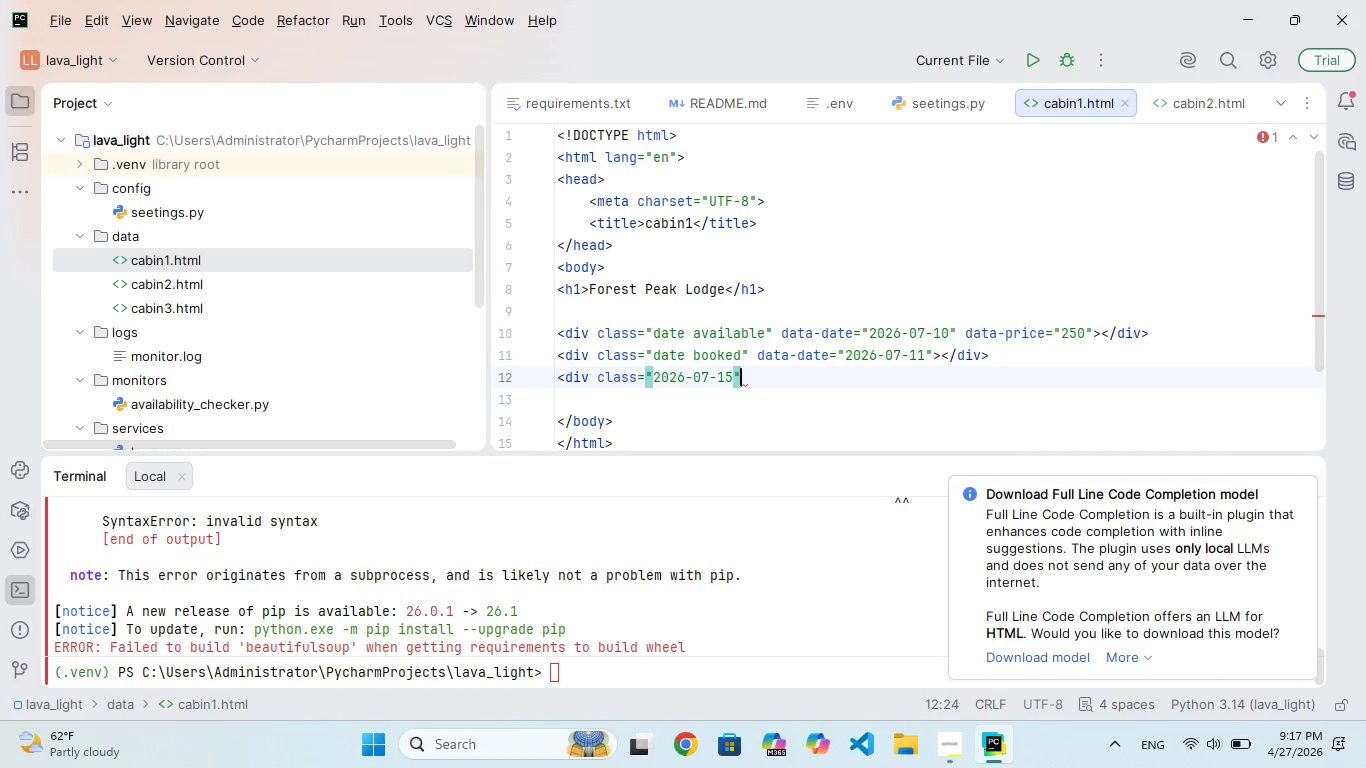 
type( data-dat)
 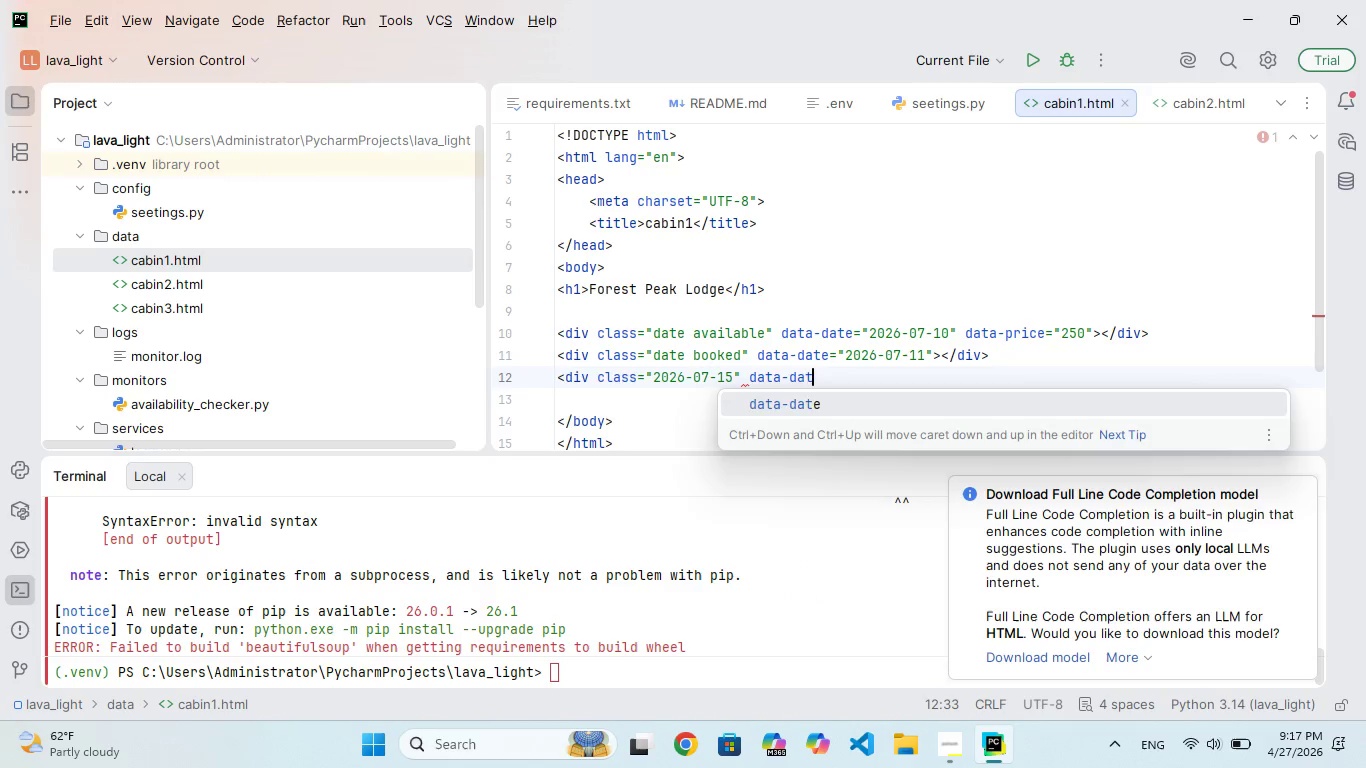 
hold_key(key=E, duration=0.34)
 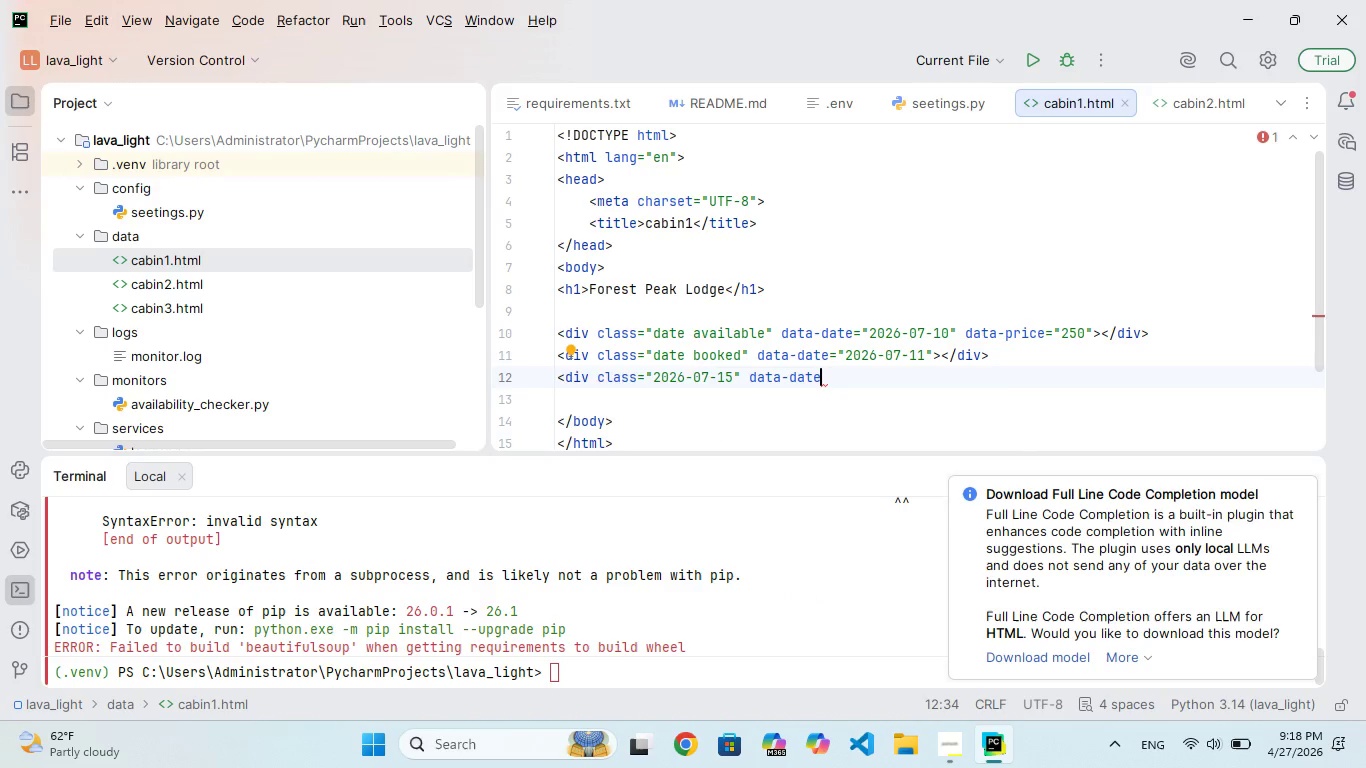 
wait(8.42)
 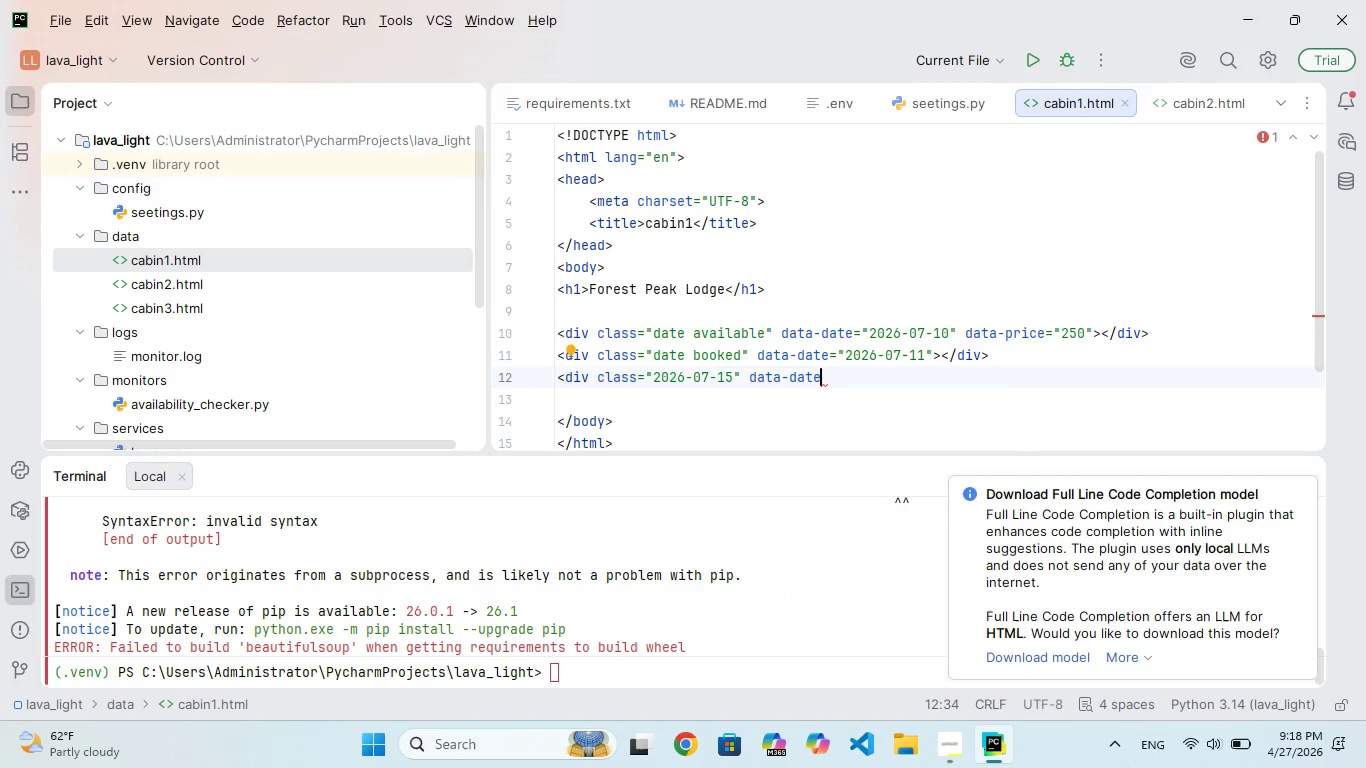 
key(Enter)
 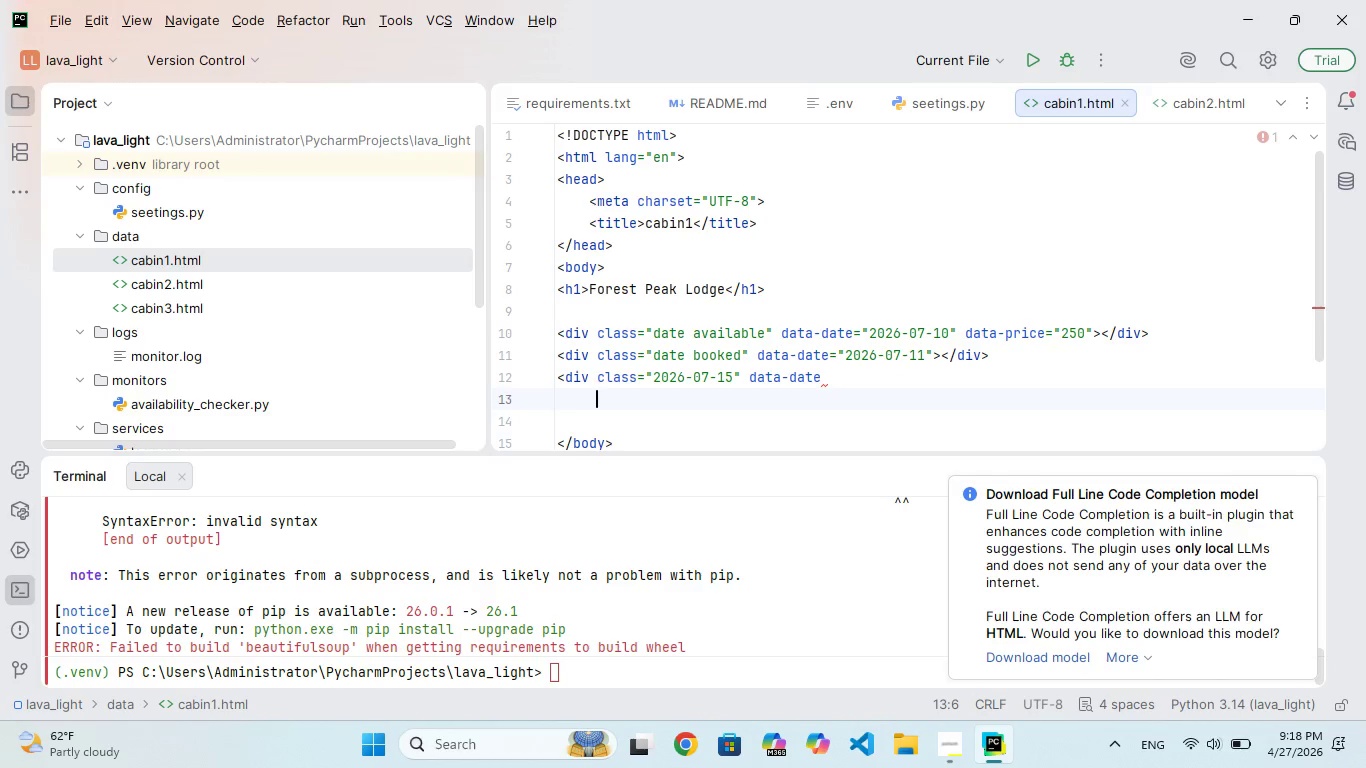 
key(Backspace)
 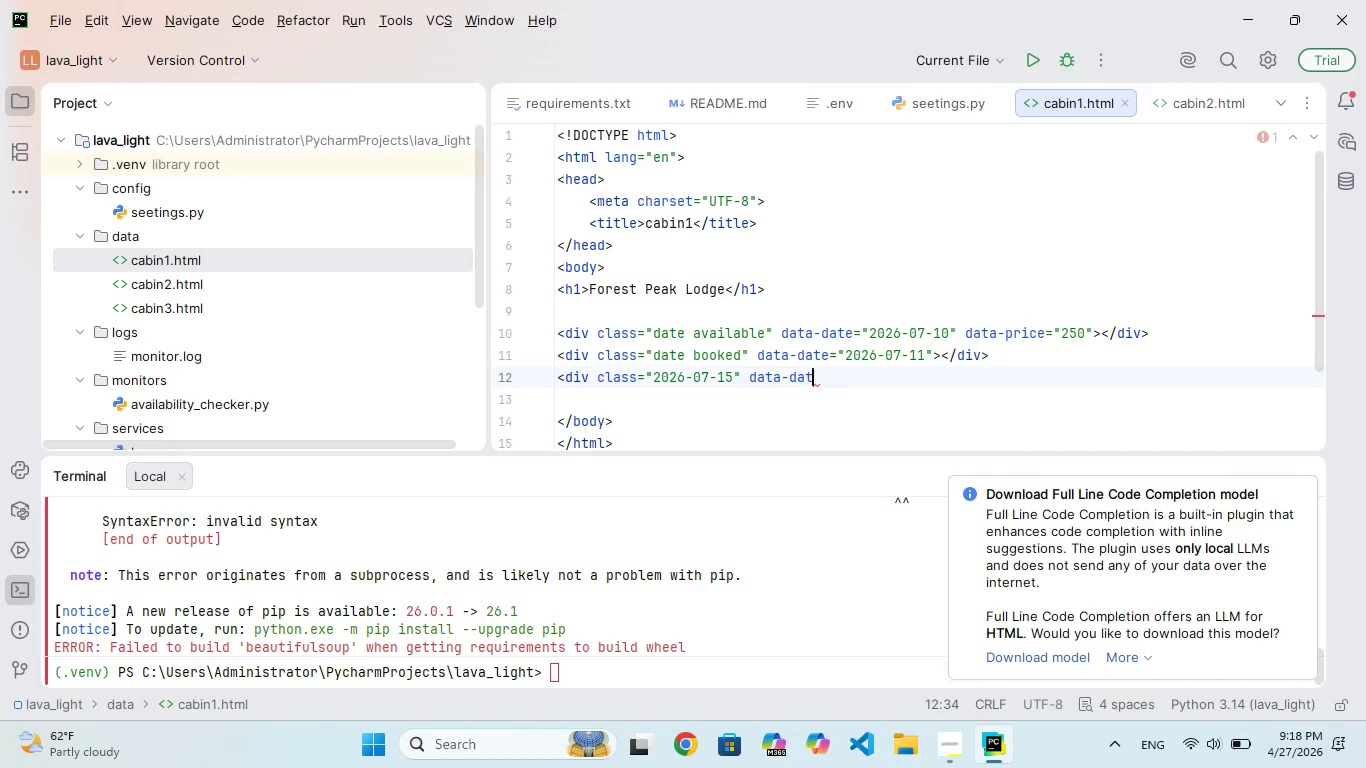 
key(Backspace)
 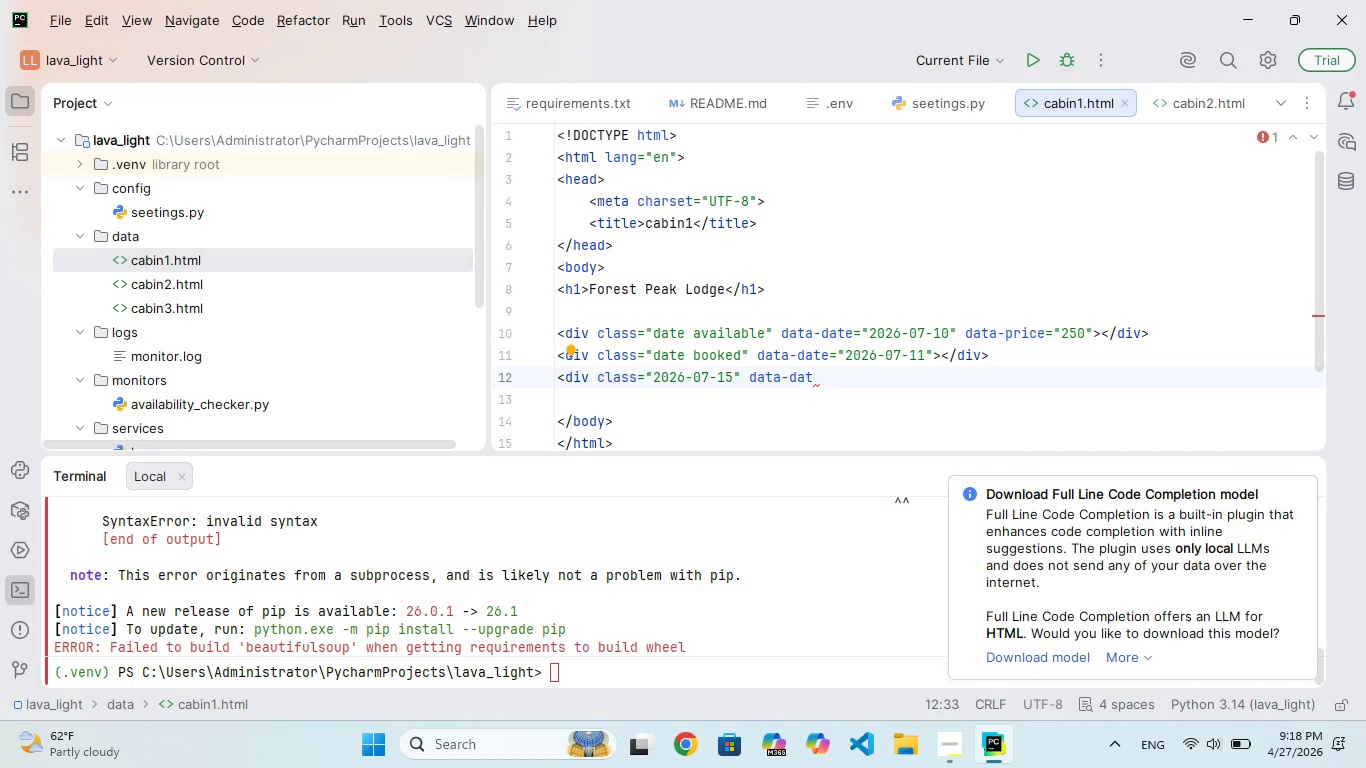 
key(E)
 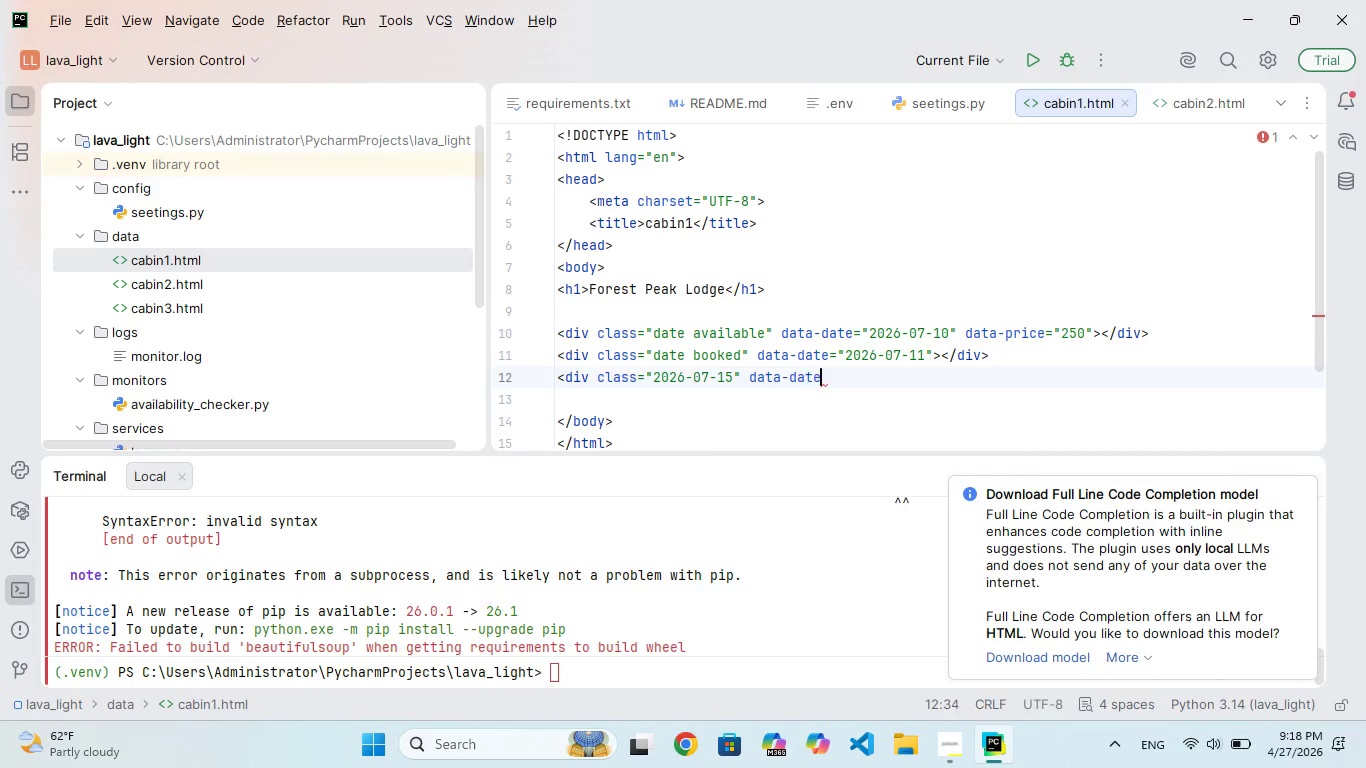 
key(Shift+Equal)
 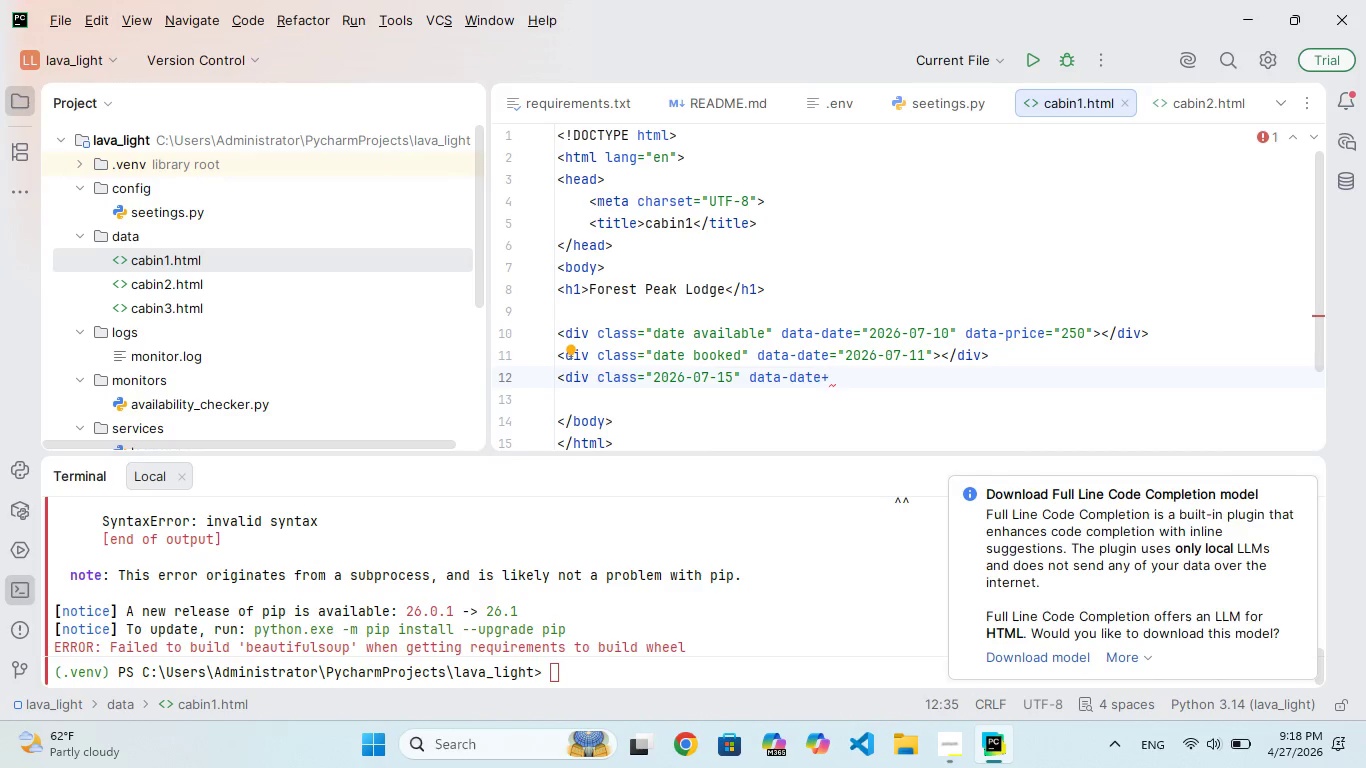 
key(Backspace)
 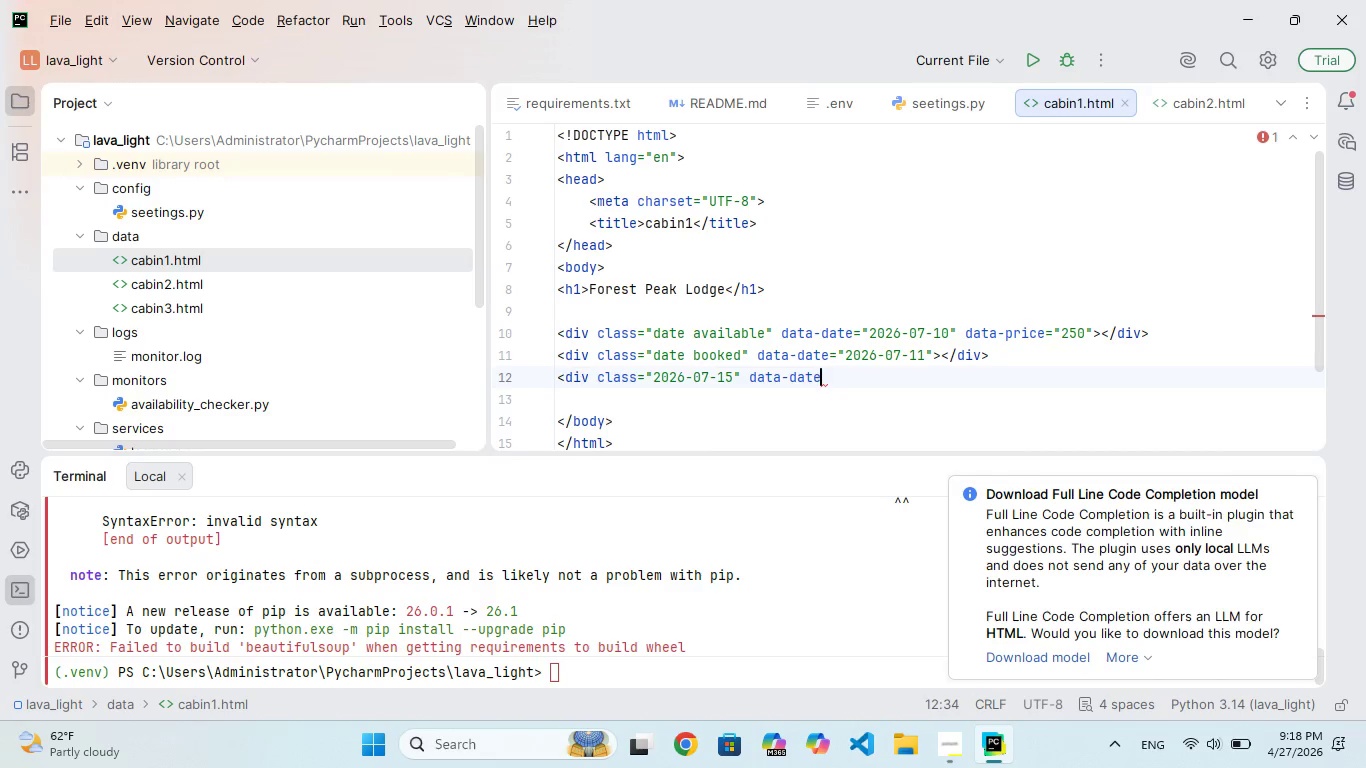 
key(Equal)
 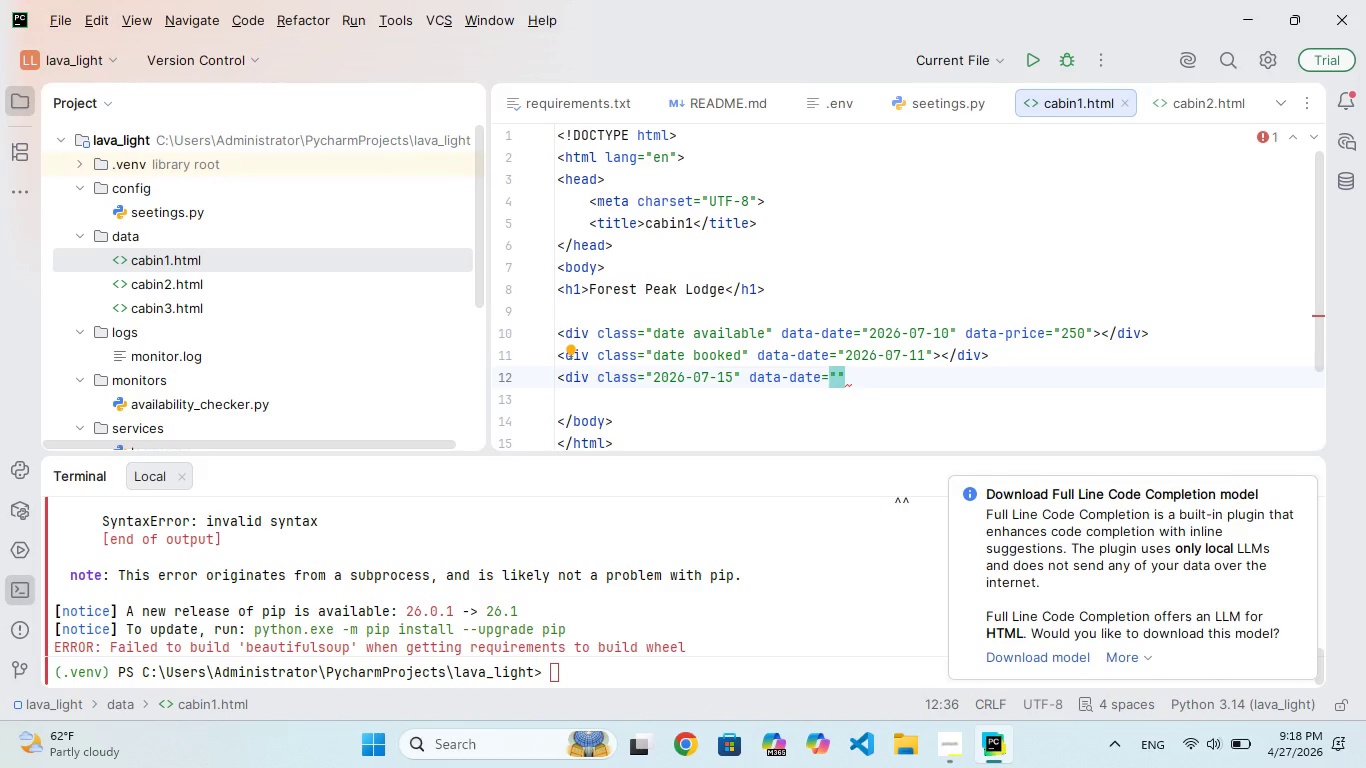 
wait(5.84)
 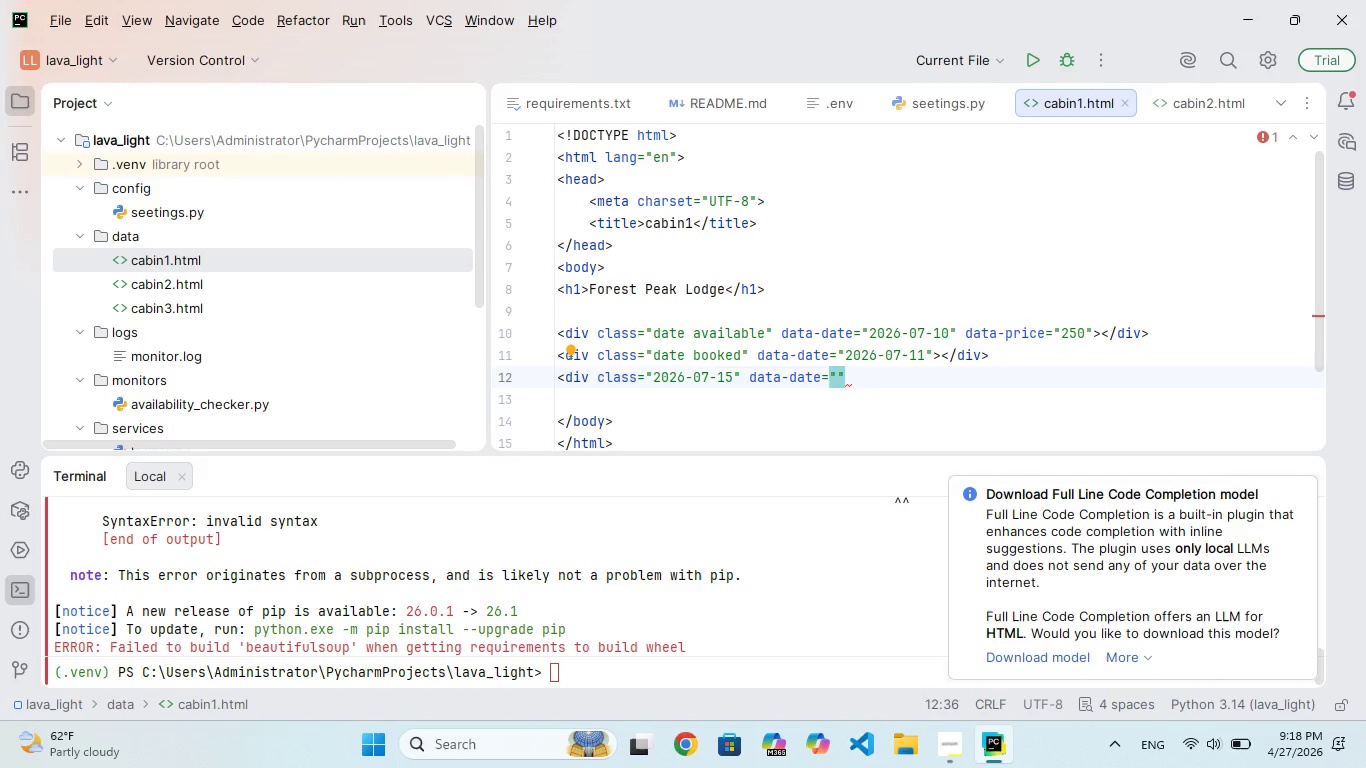 
type(20)
 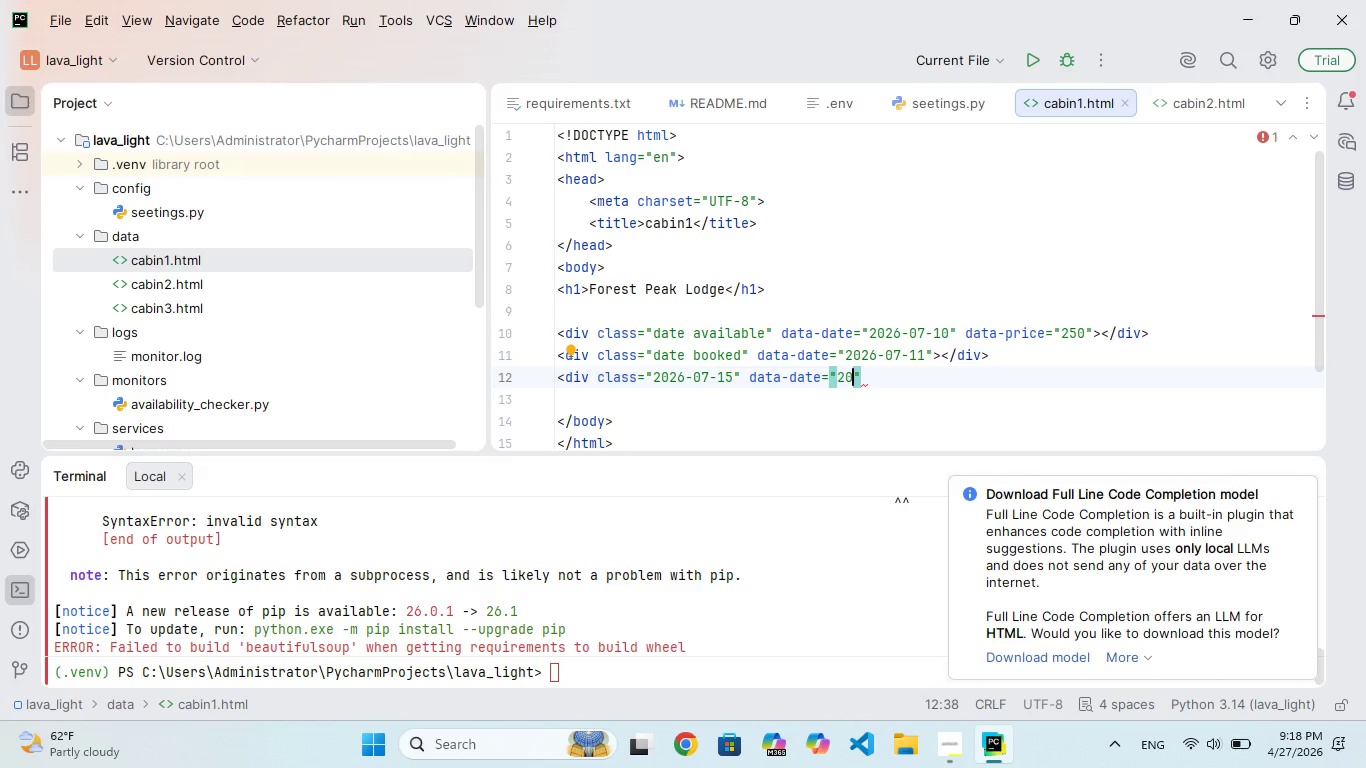 
key(Backspace)
 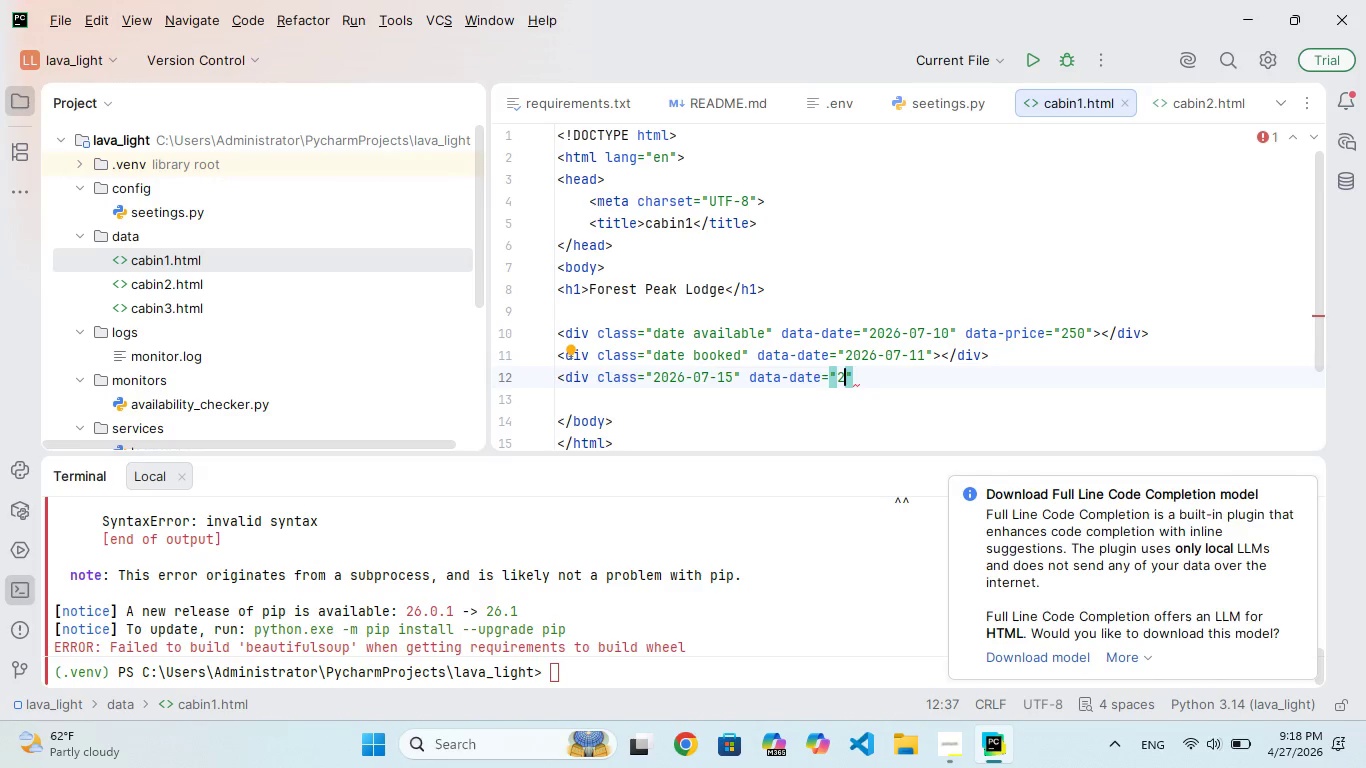 
wait(5.03)
 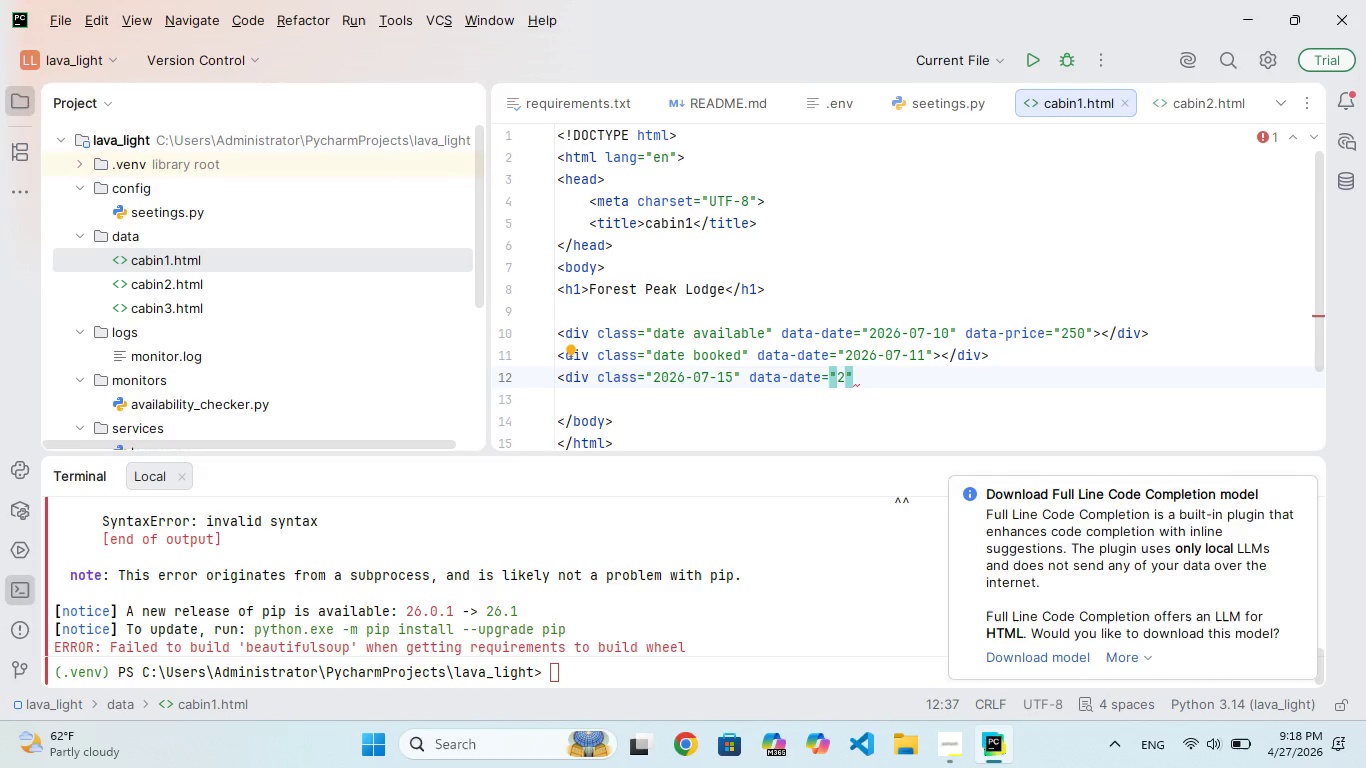 
hold_key(key=Backspace, duration=0.31)
 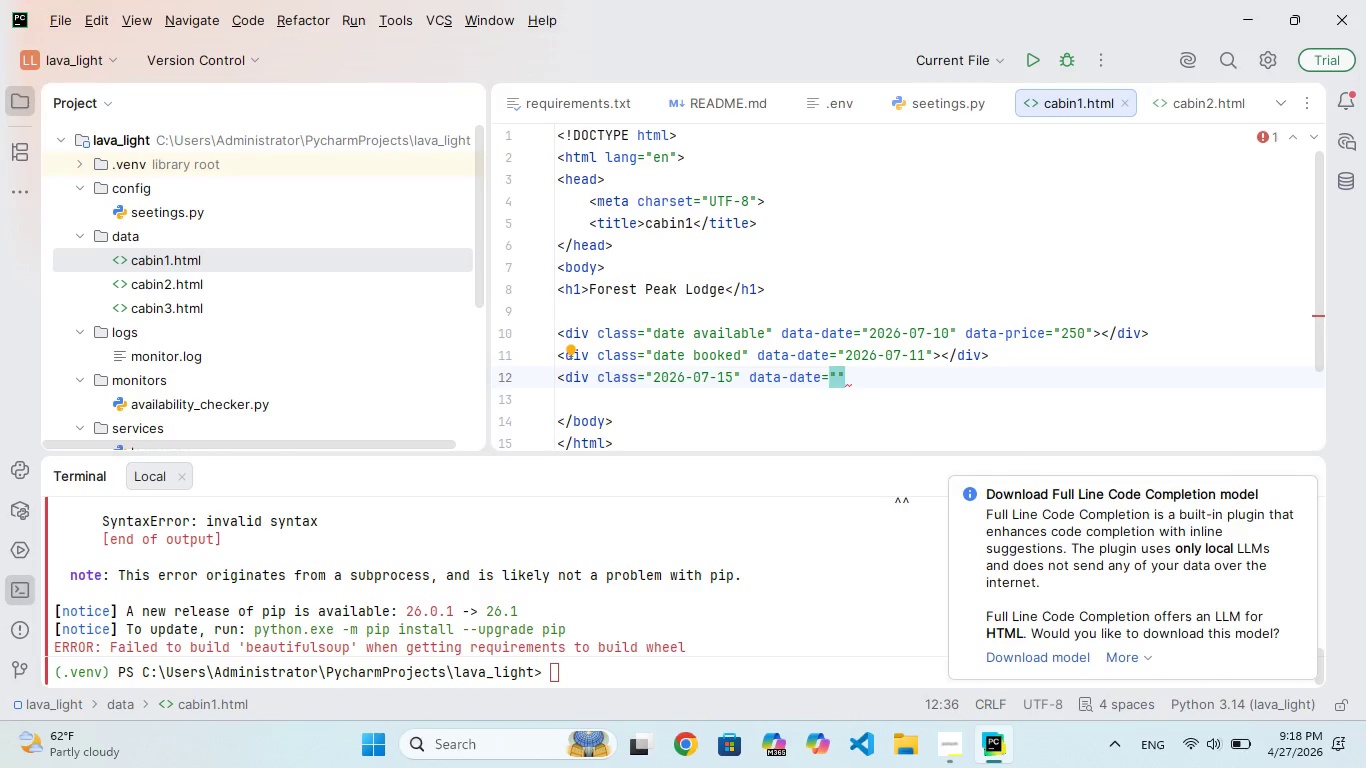 
hold_key(key=ArrowLeft, duration=0.95)
 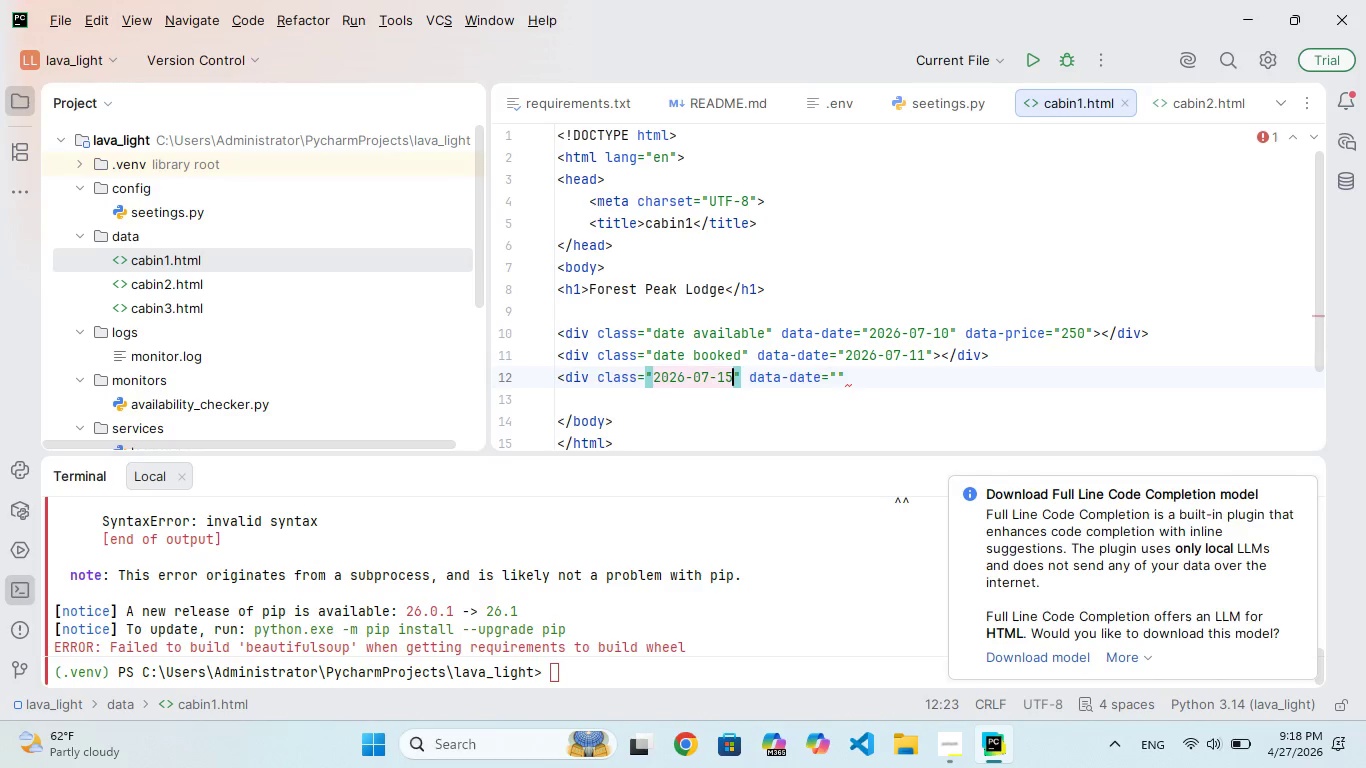 
key(Backspace)
key(Backspace)
key(Backspace)
key(Backspace)
key(Backspace)
key(Backspace)
key(Backspace)
key(Backspace)
key(Backspace)
key(Backspace)
type(data ac)
key(Backspace)
type(vailabl)
 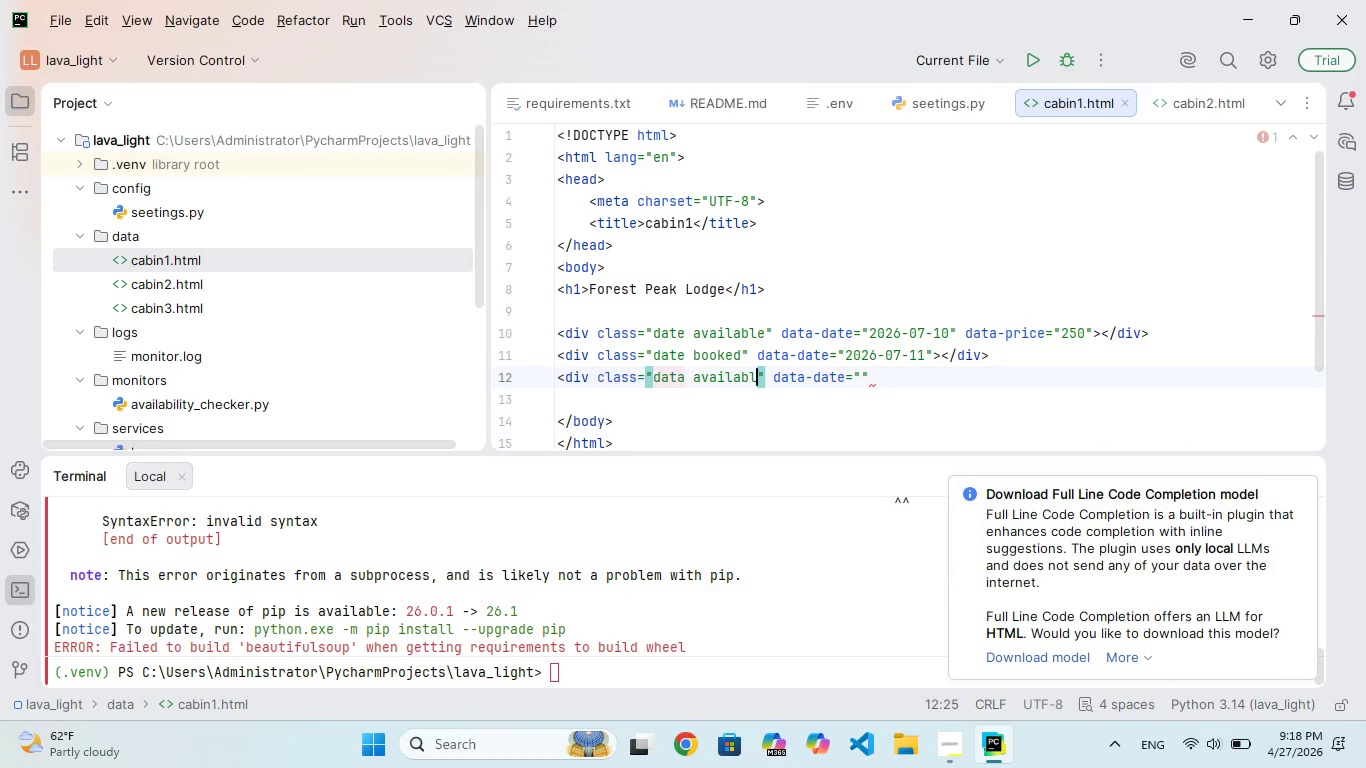 
hold_key(key=E, duration=0.33)
 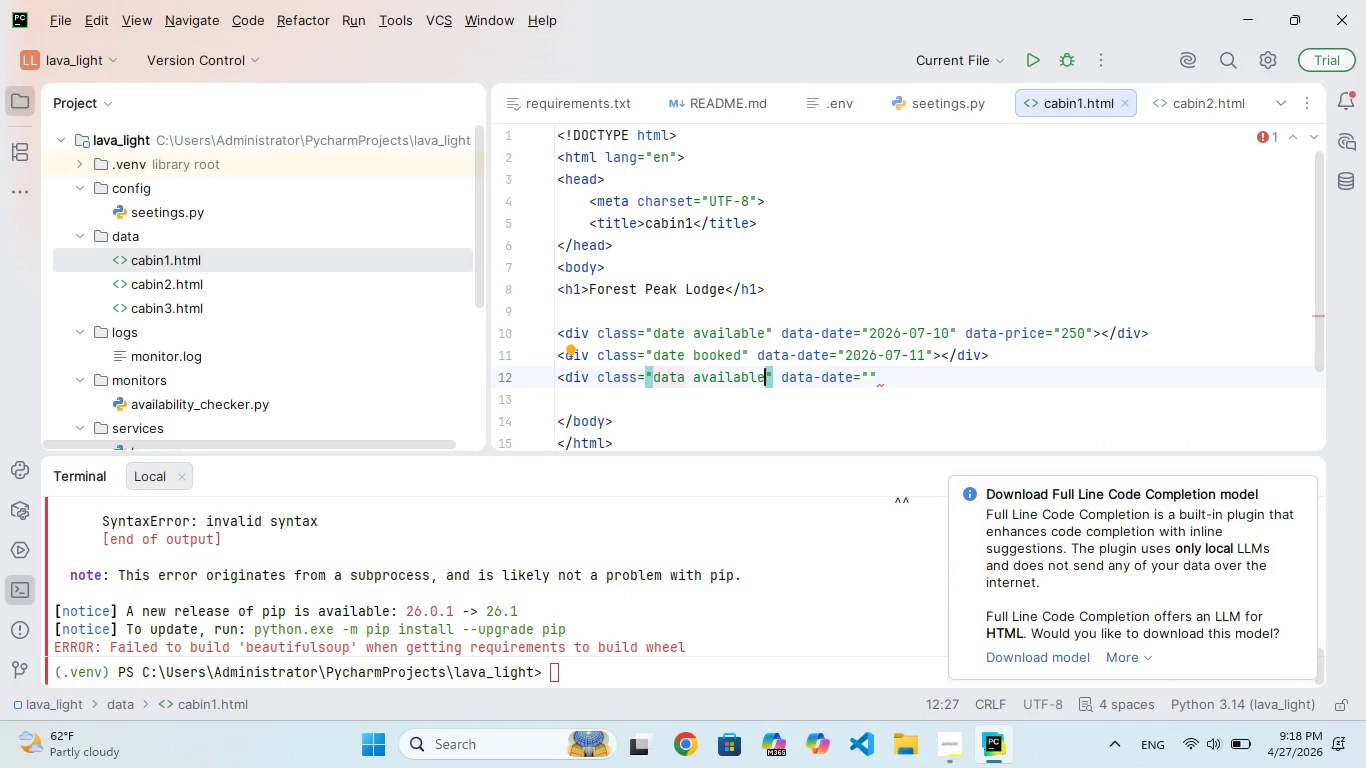 
hold_key(key=ArrowRight, duration=0.59)
 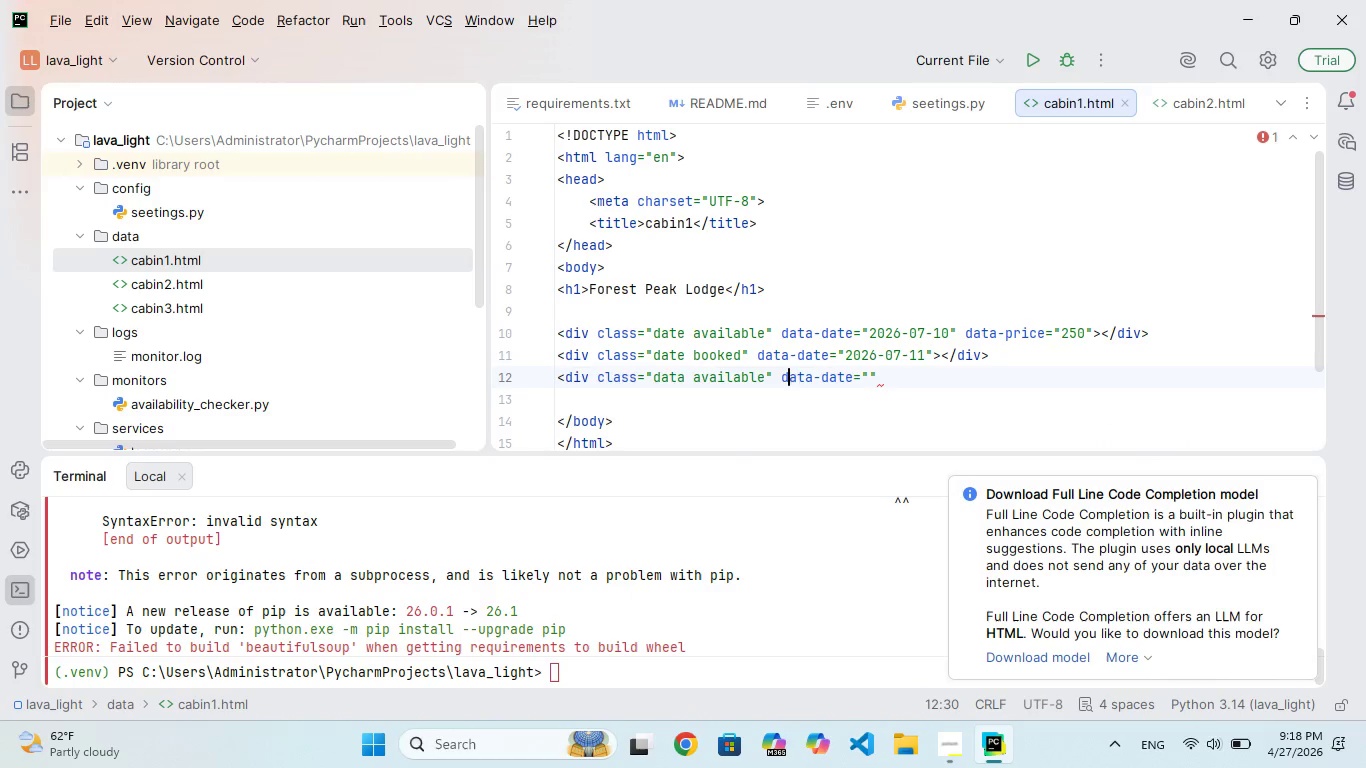 
key(ArrowRight)
 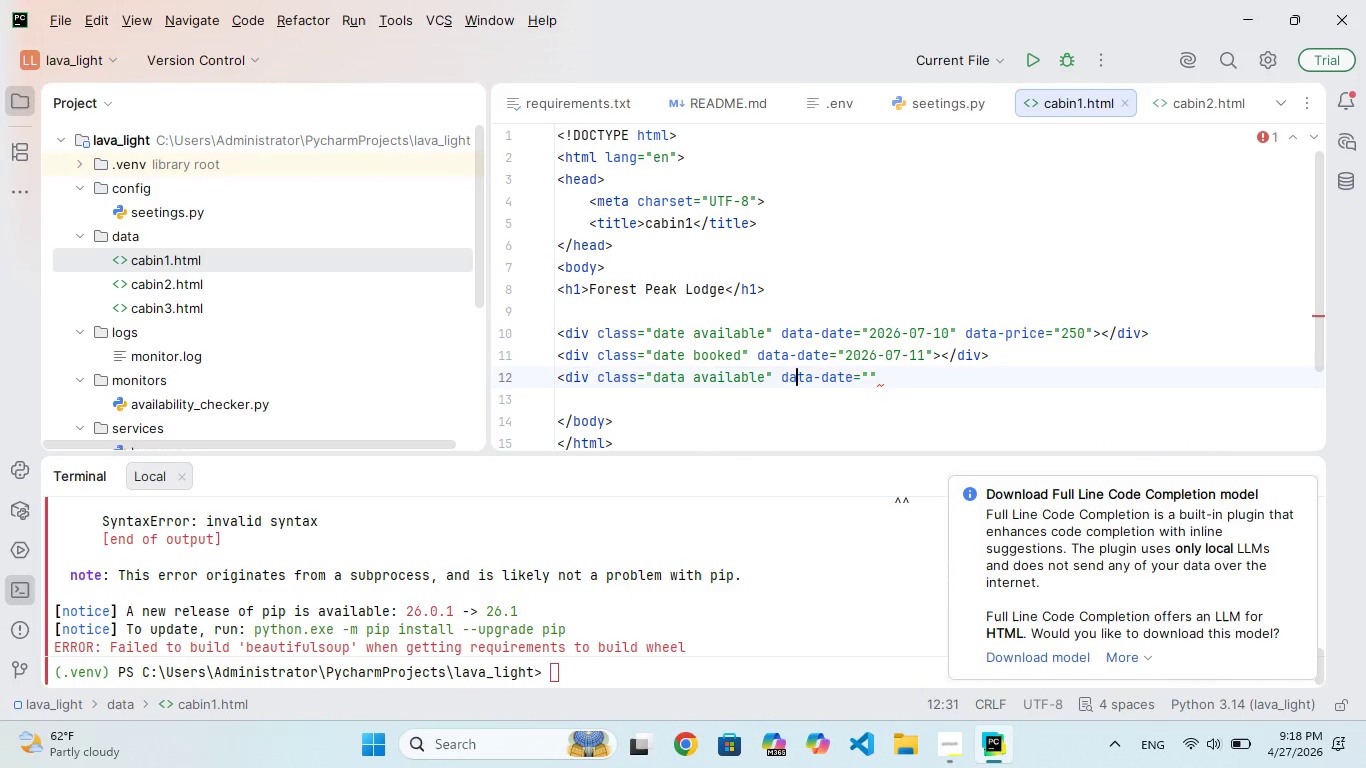 
key(ArrowRight)
 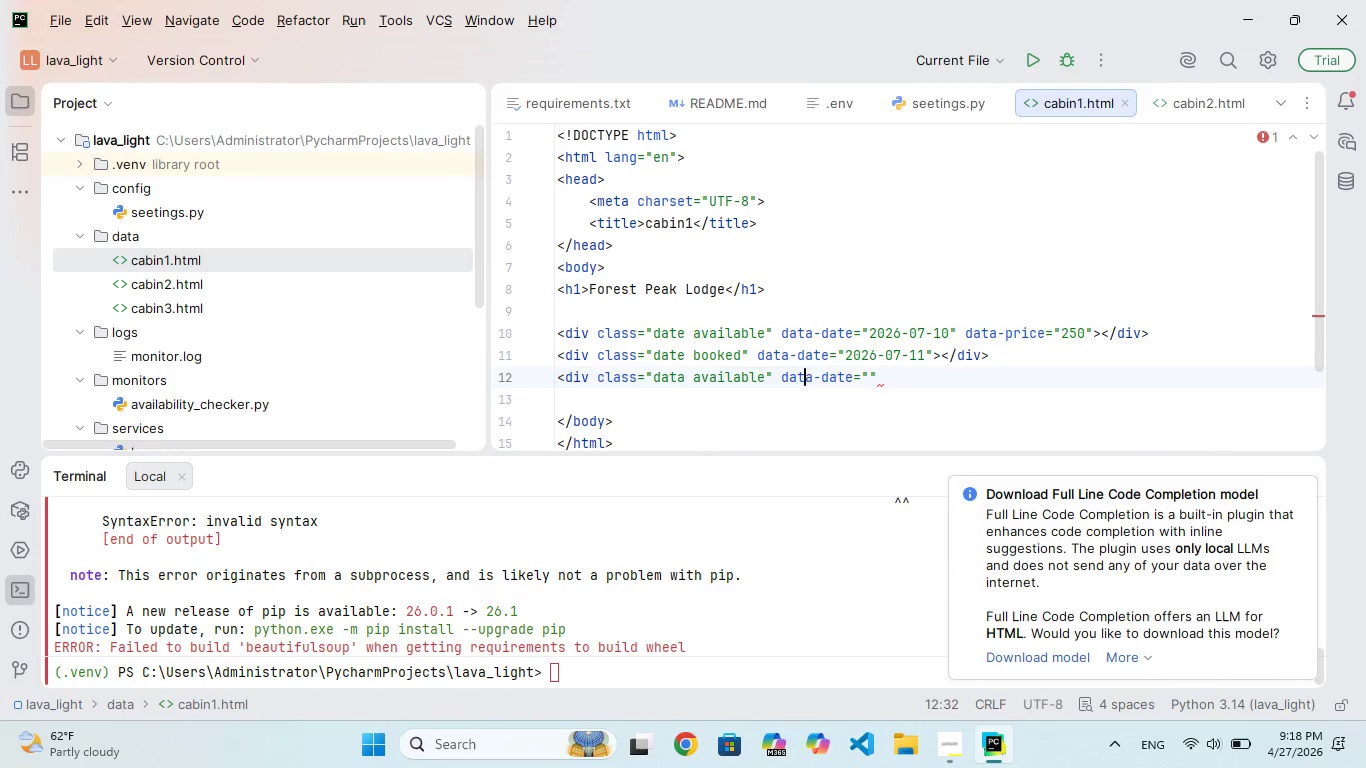 
key(ArrowRight)
 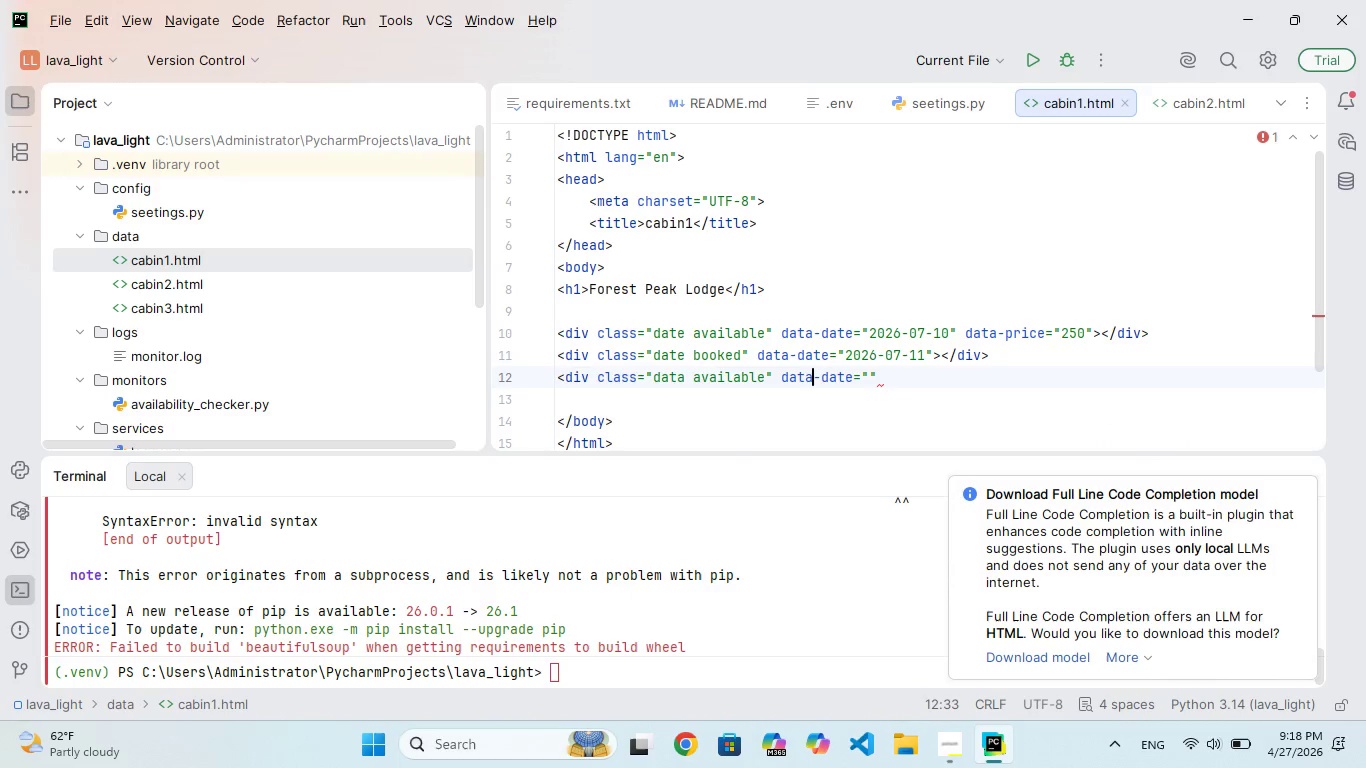 
key(ArrowRight)
 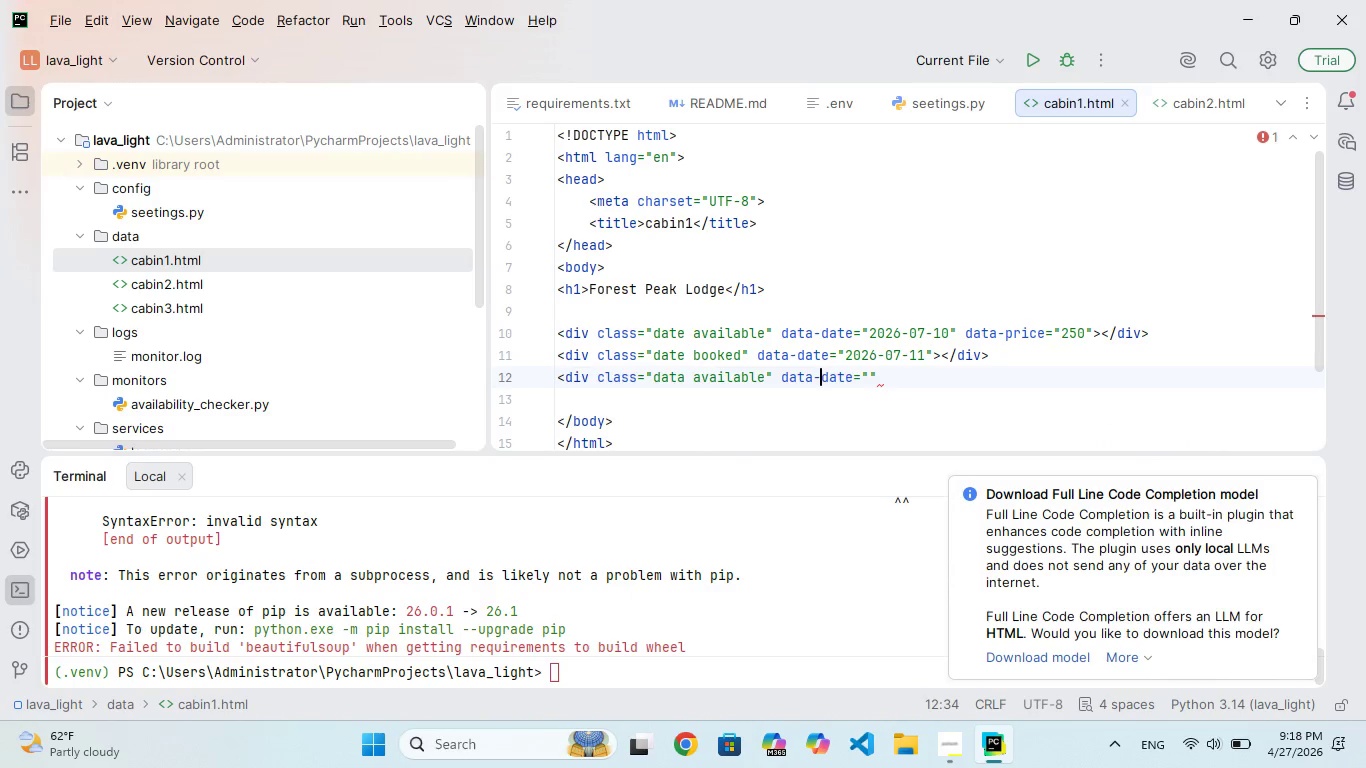 
key(ArrowRight)
 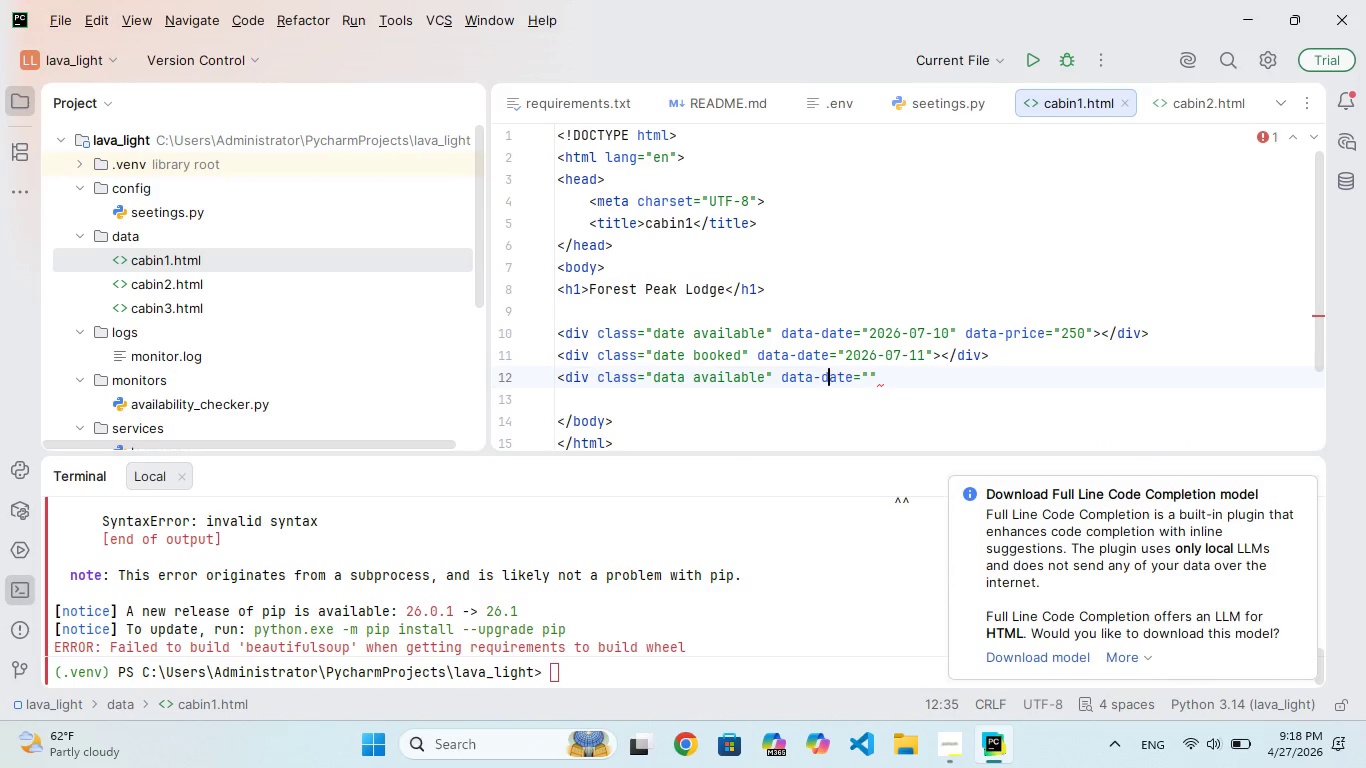 
key(ArrowRight)
 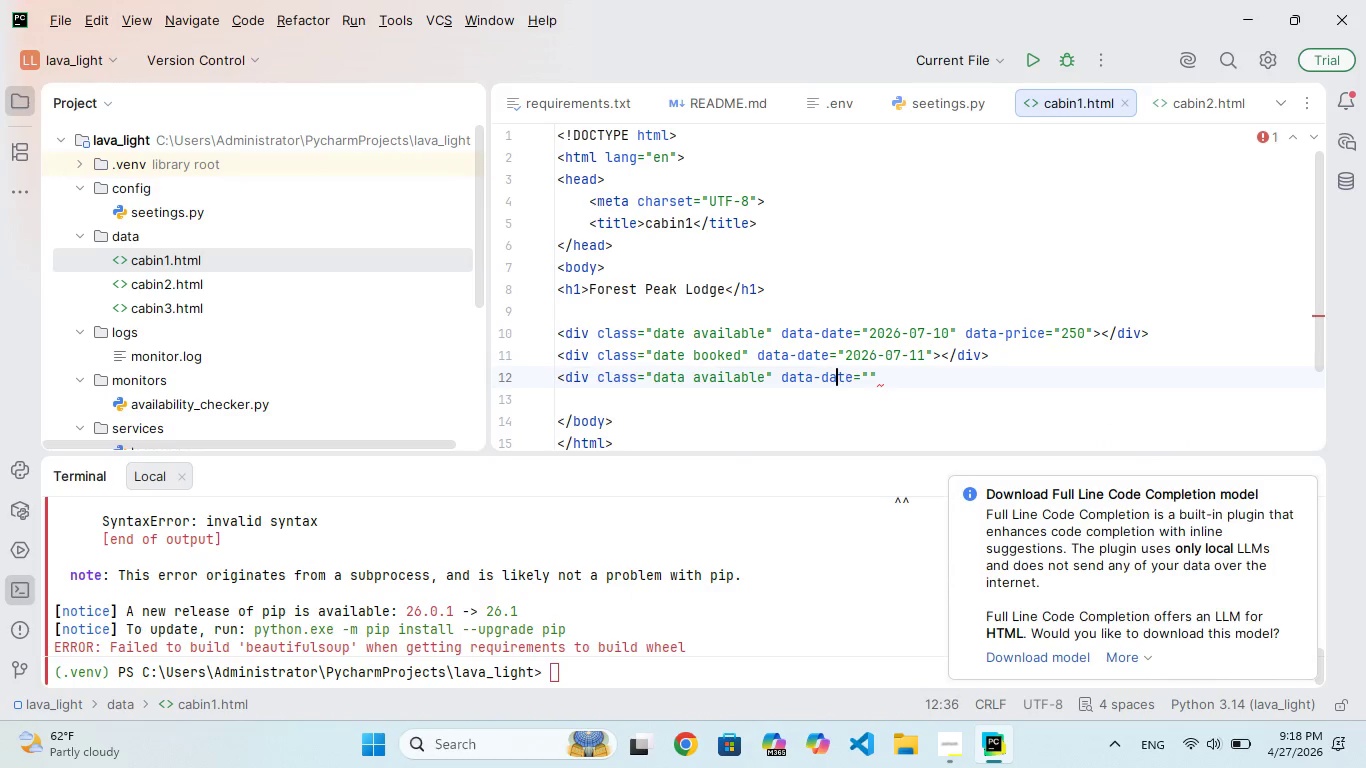 
key(ArrowRight)
 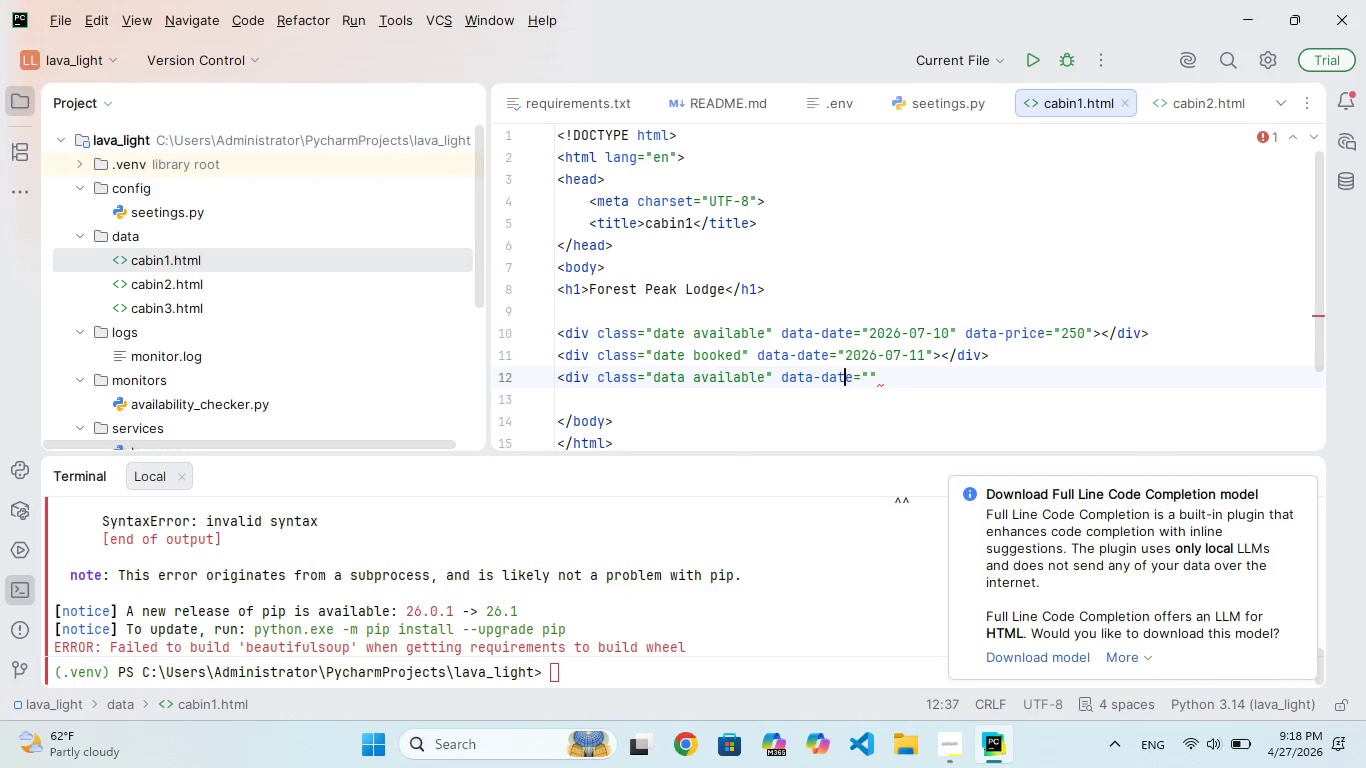 
key(ArrowRight)
 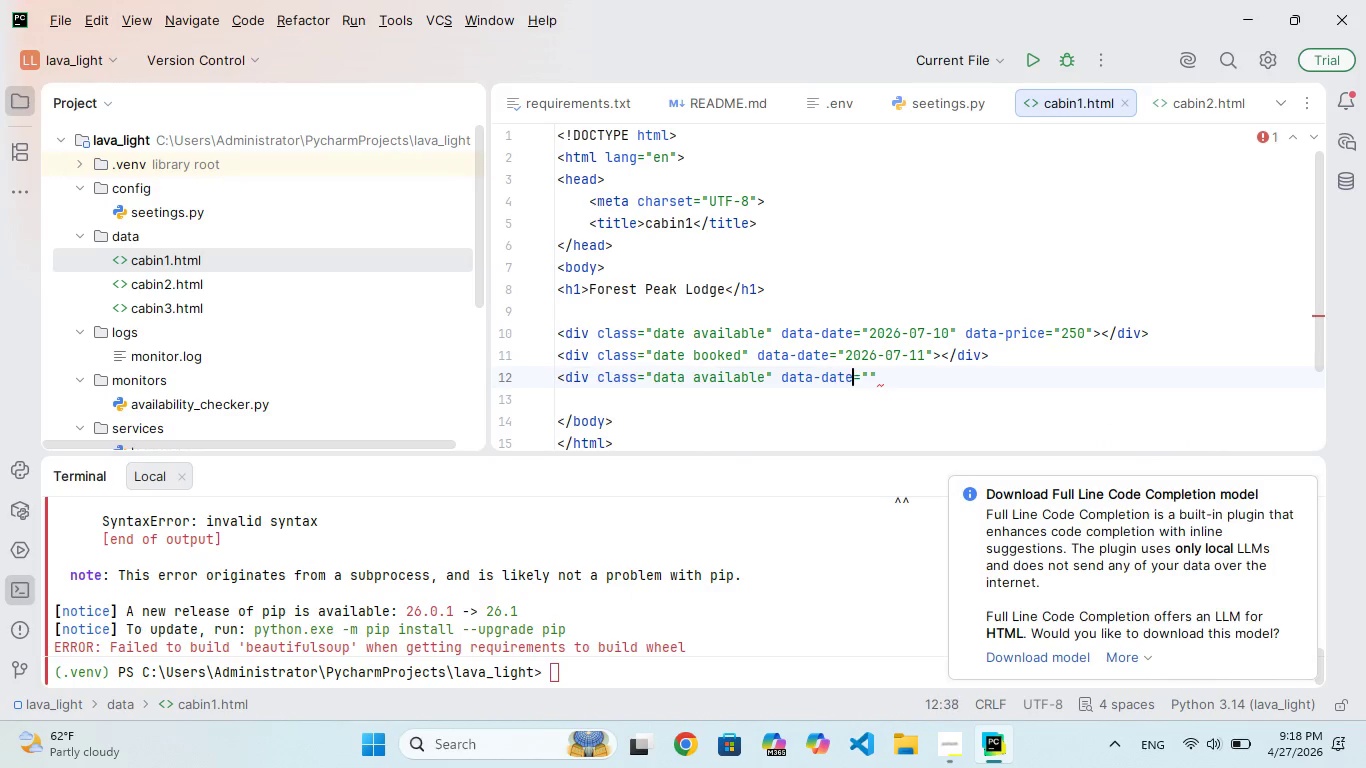 
key(ArrowRight)
 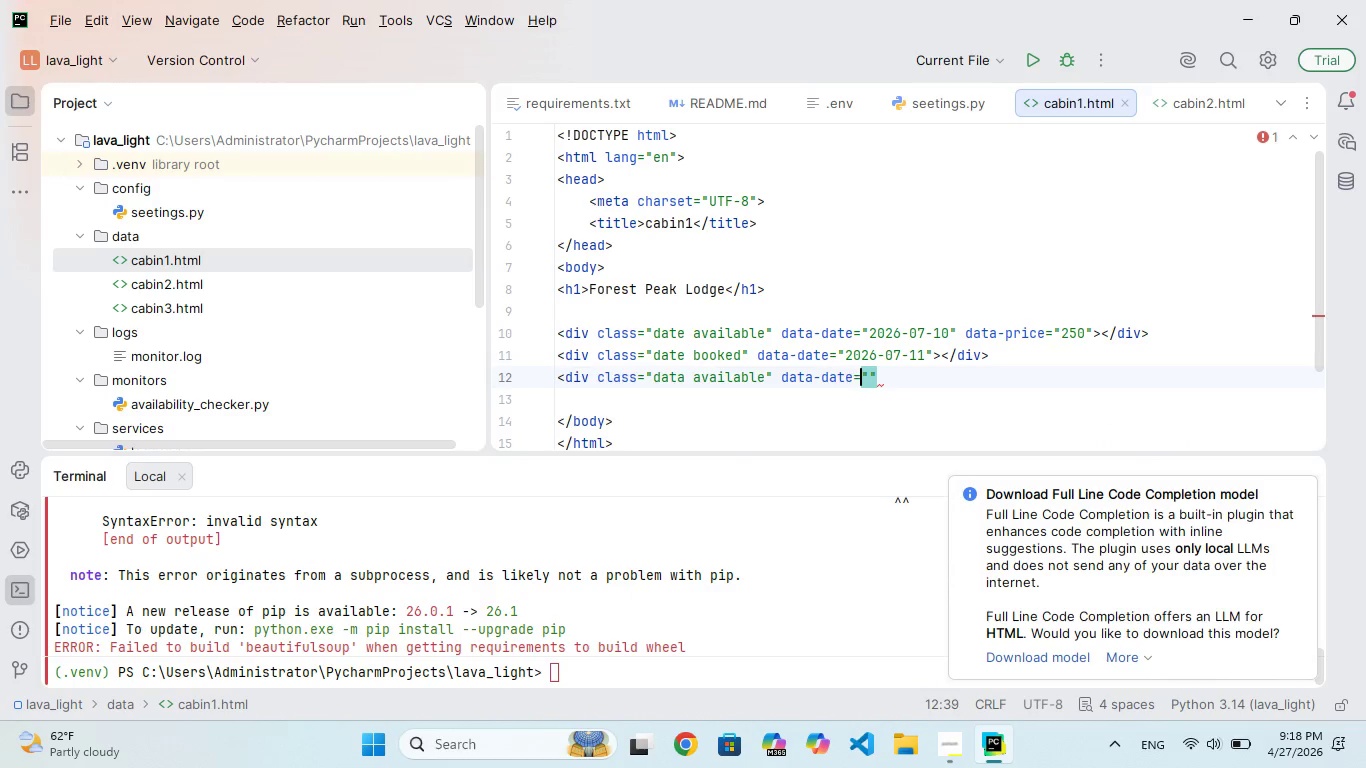 
key(ArrowRight)
 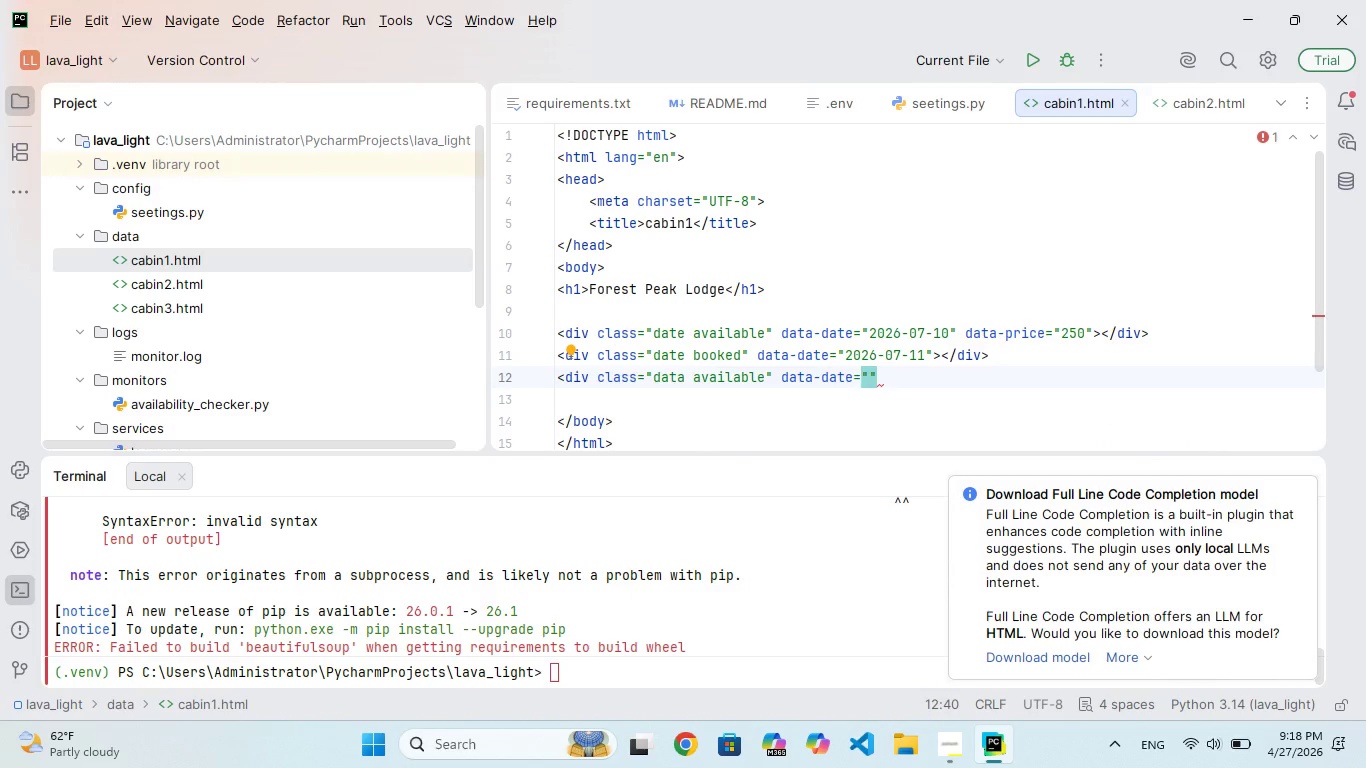 
type(25)
key(Backspace)
type(6)
 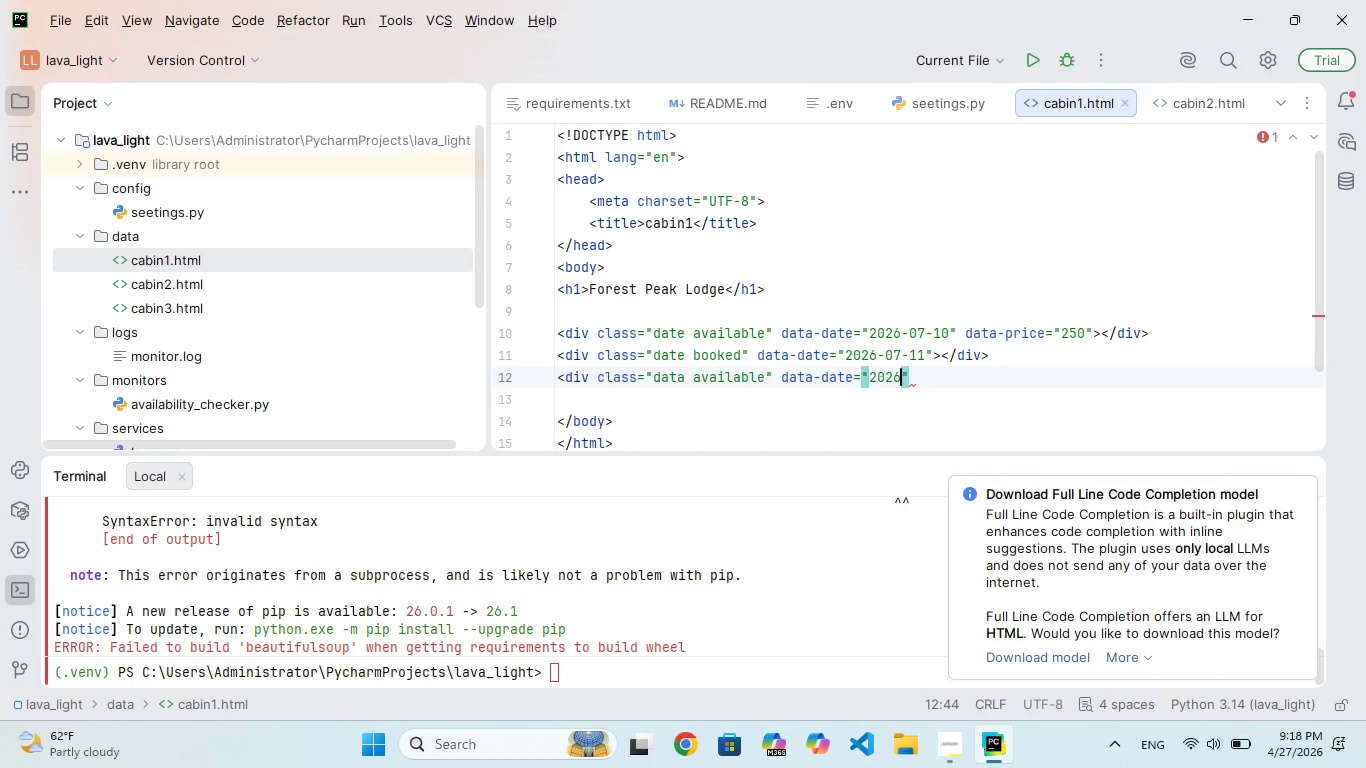 
hold_key(key=0, duration=0.33)
 